 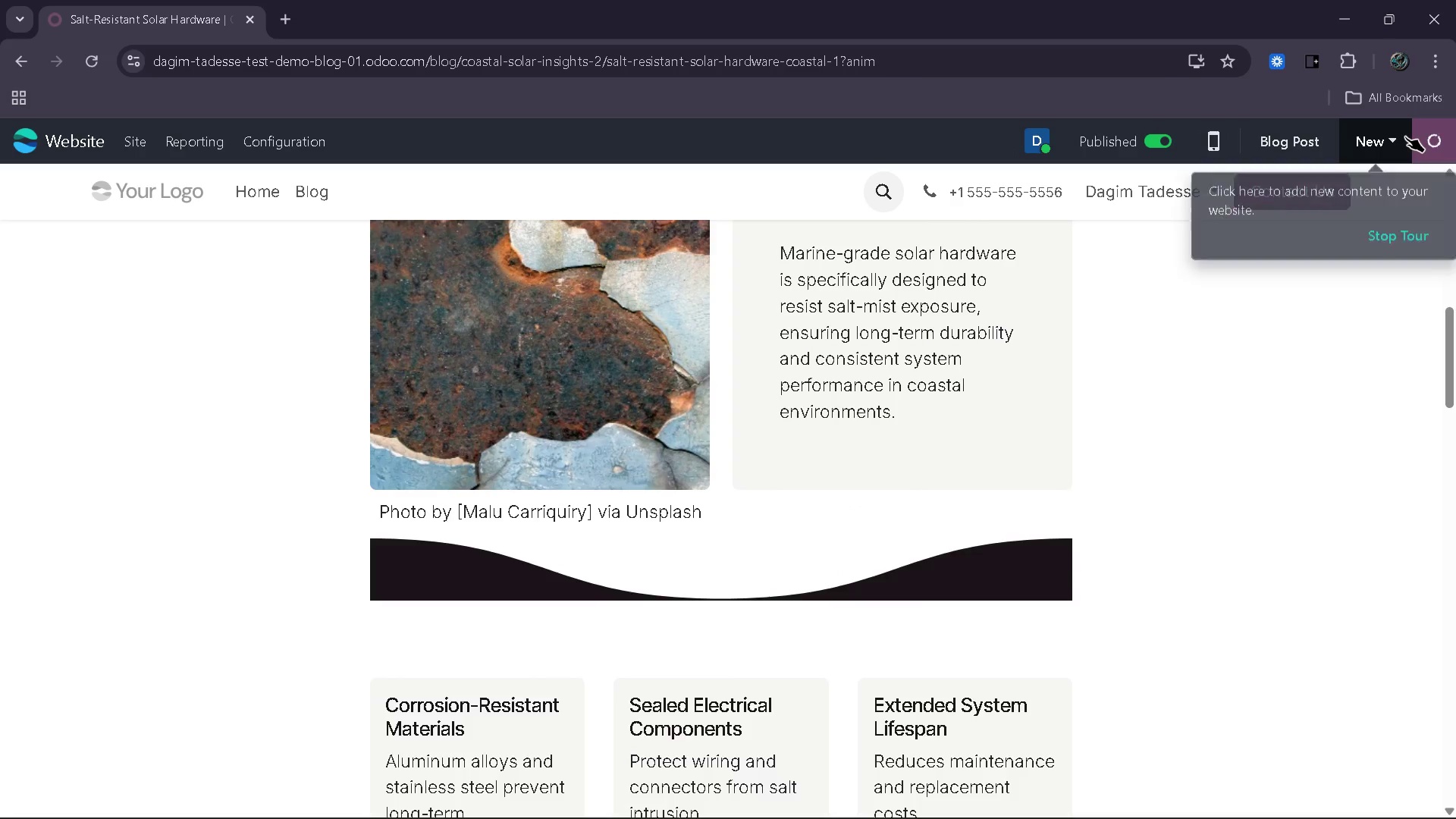 
left_click([895, 484])
 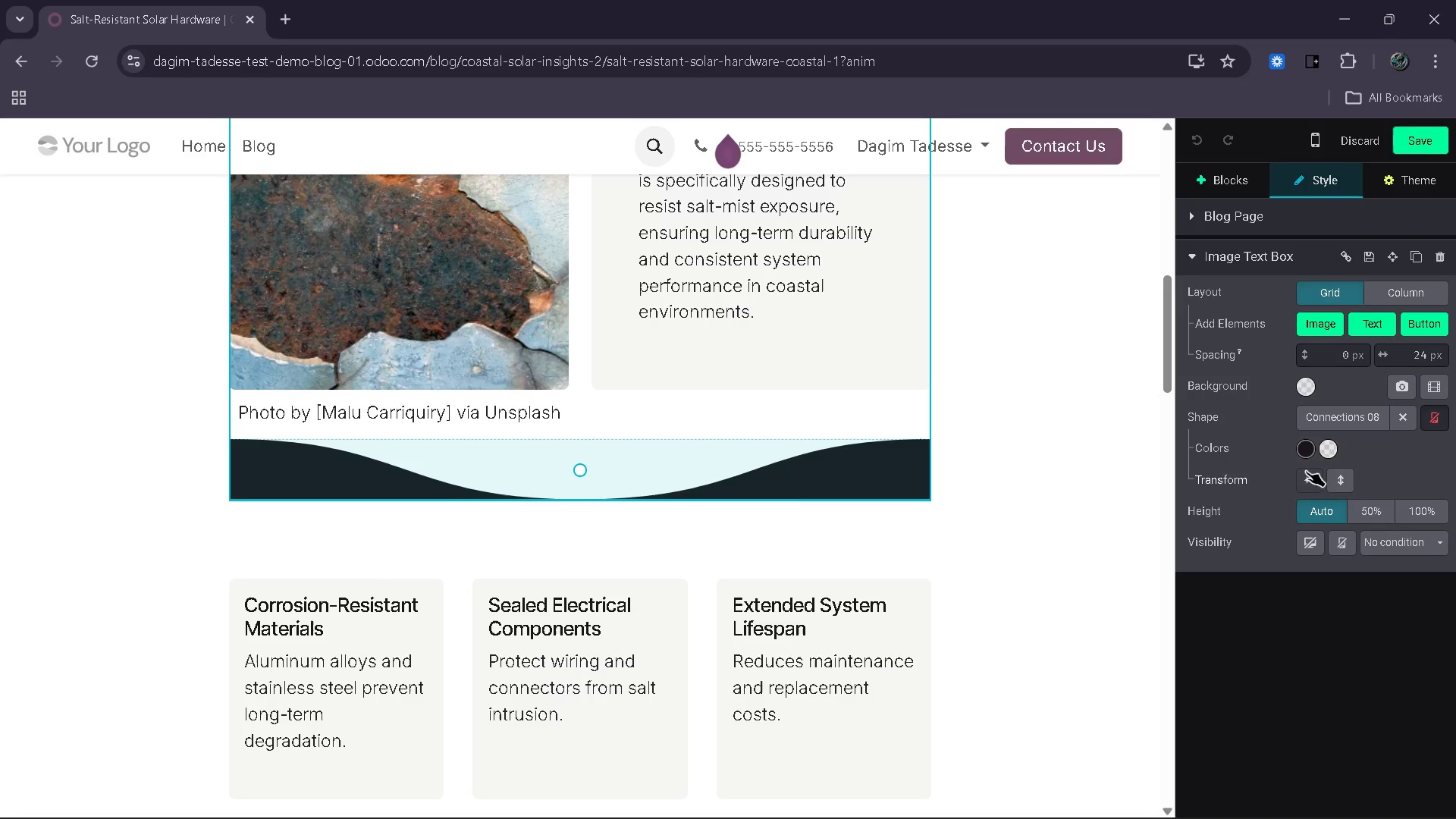 
left_click([1307, 453])
 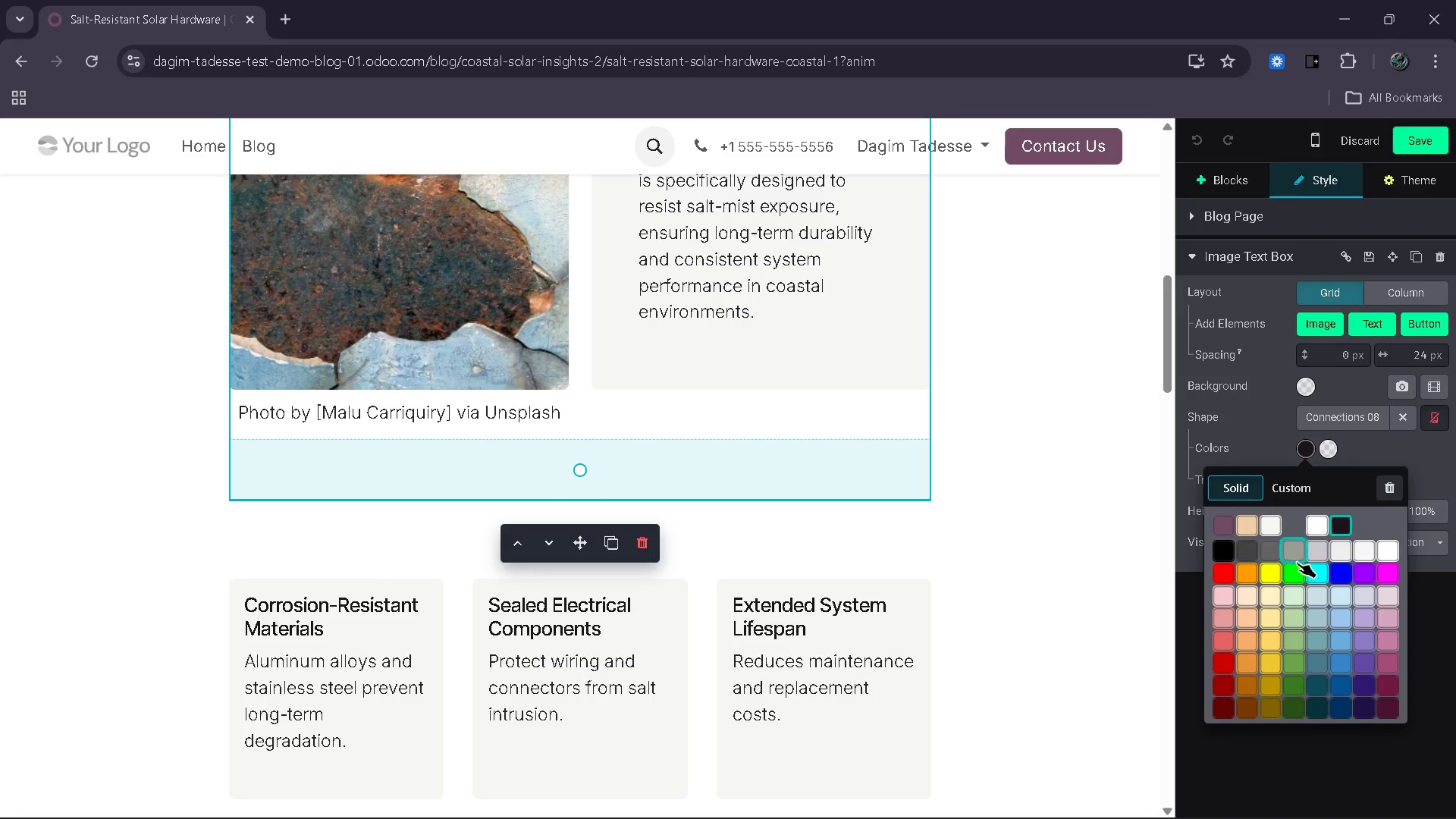 
left_click([1304, 557])
 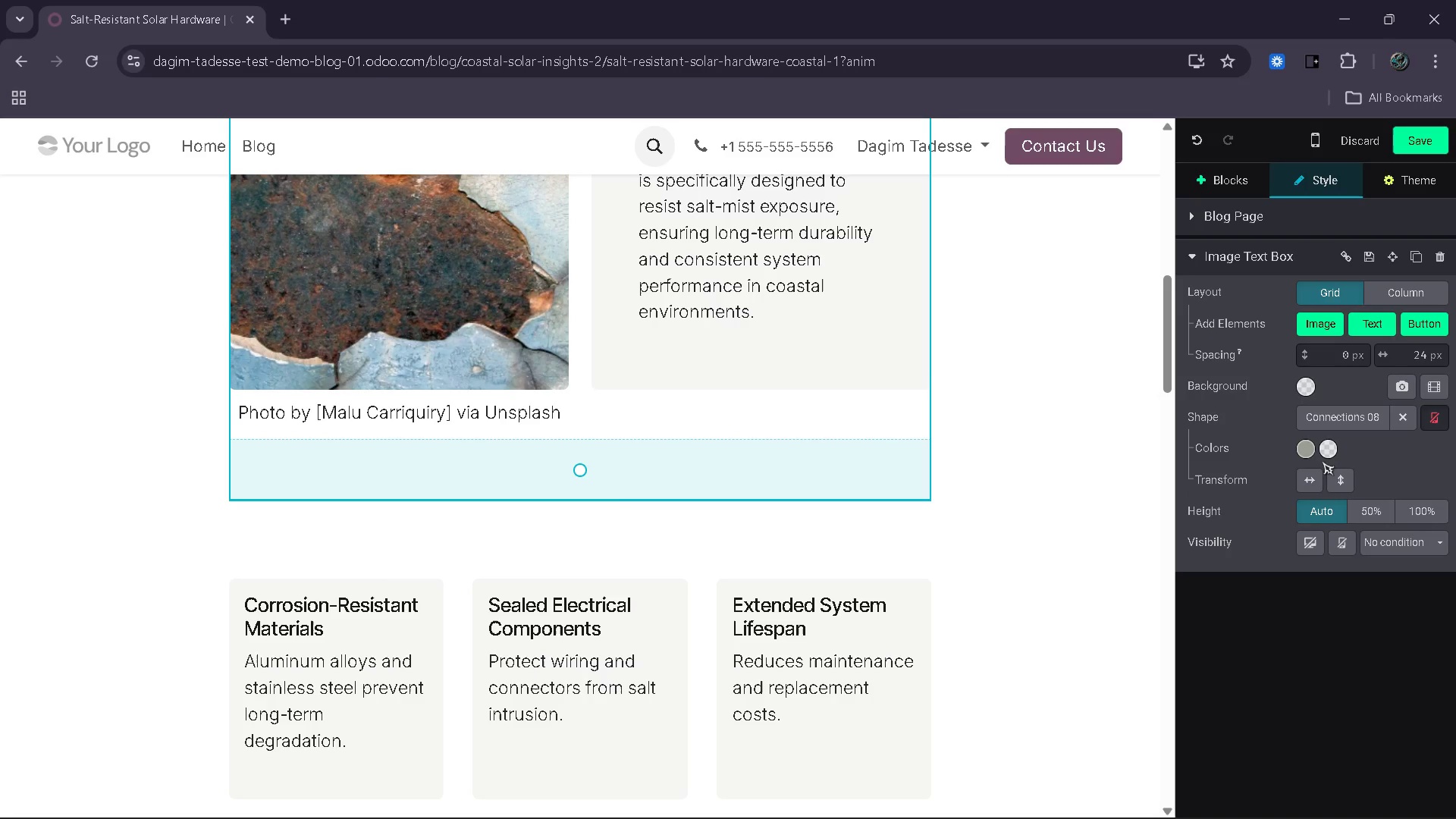 
left_click([1311, 450])
 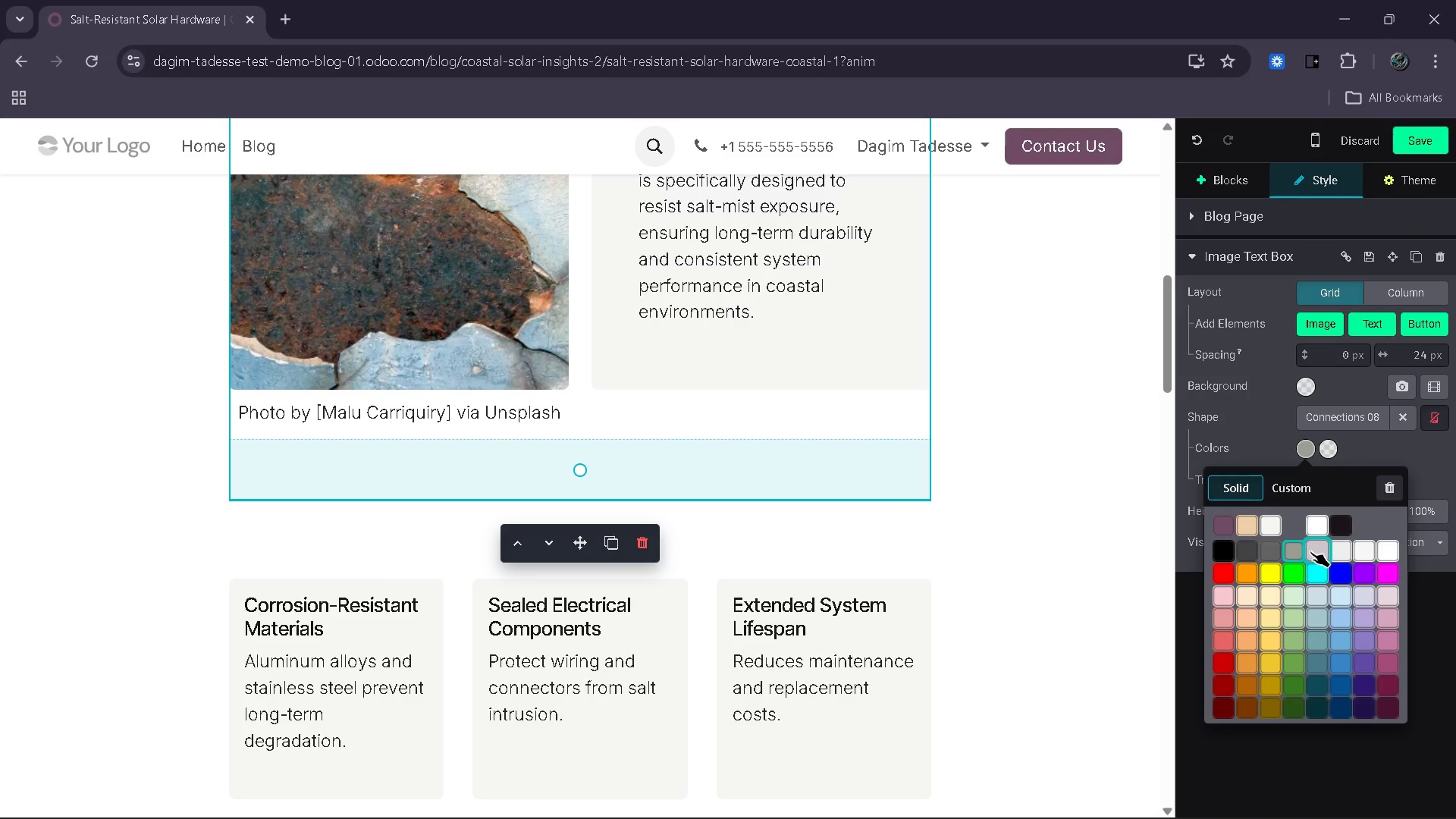 
left_click([1310, 551])
 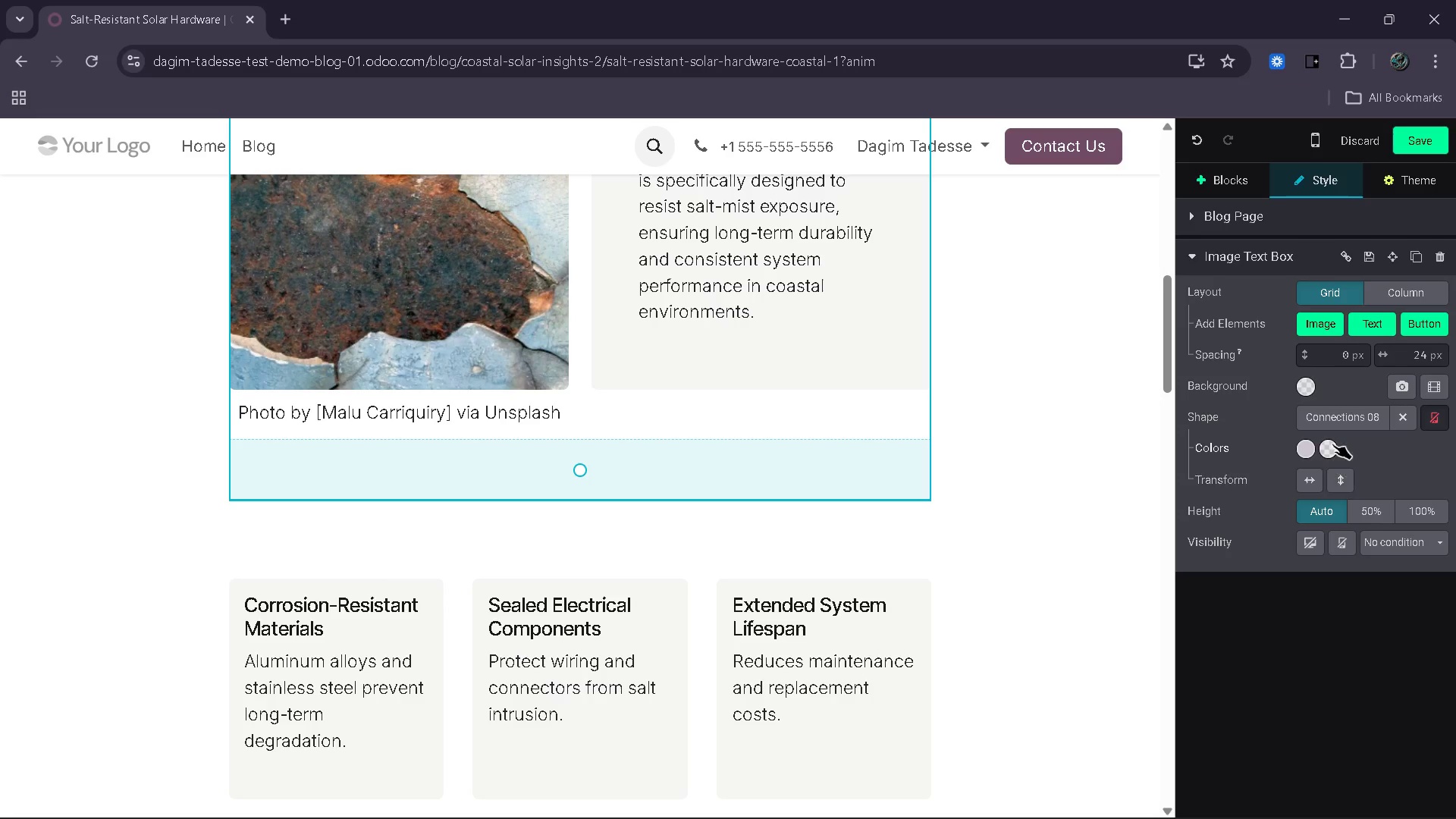 
left_click([1332, 439])
 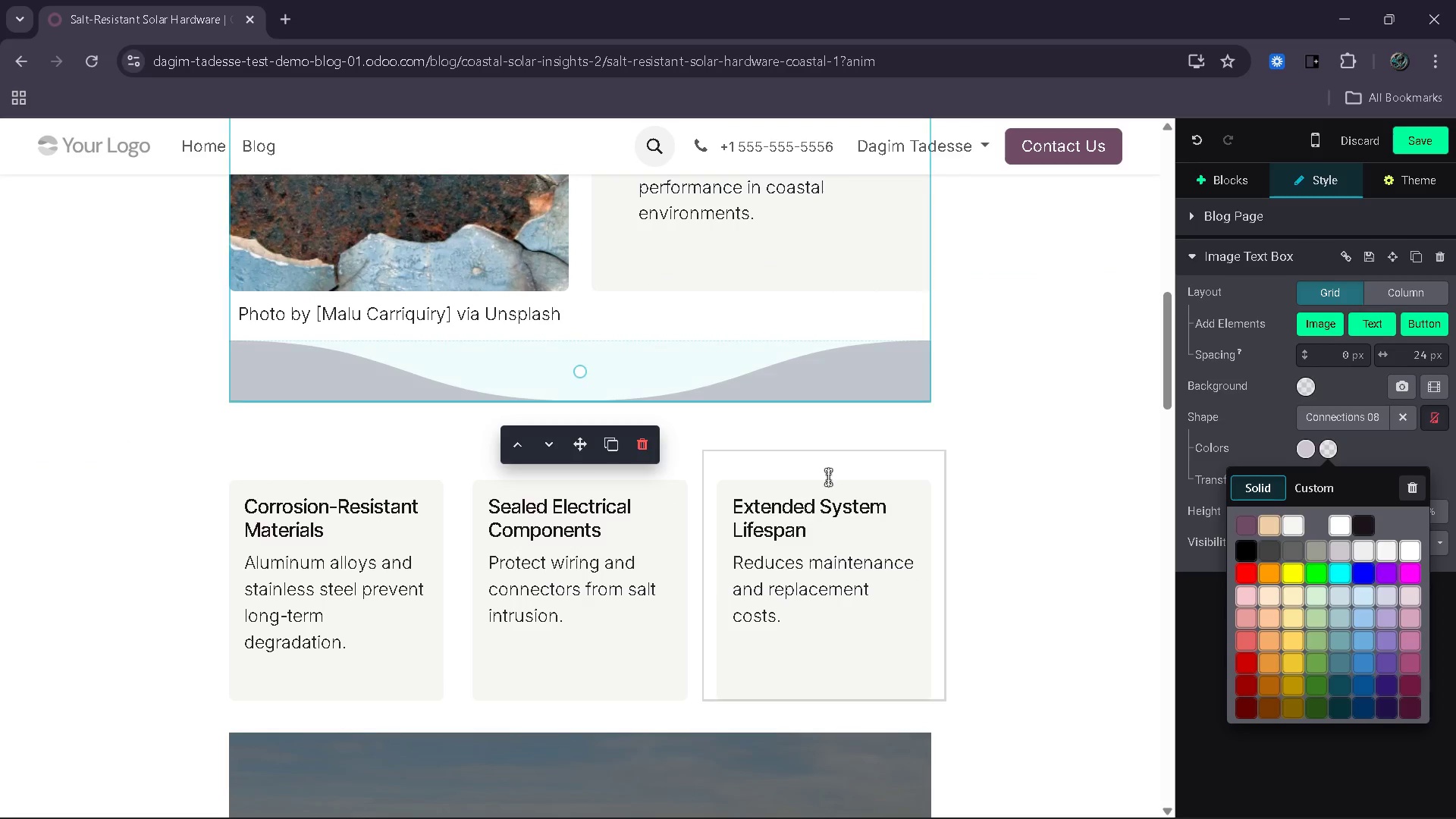 
wait(5.5)
 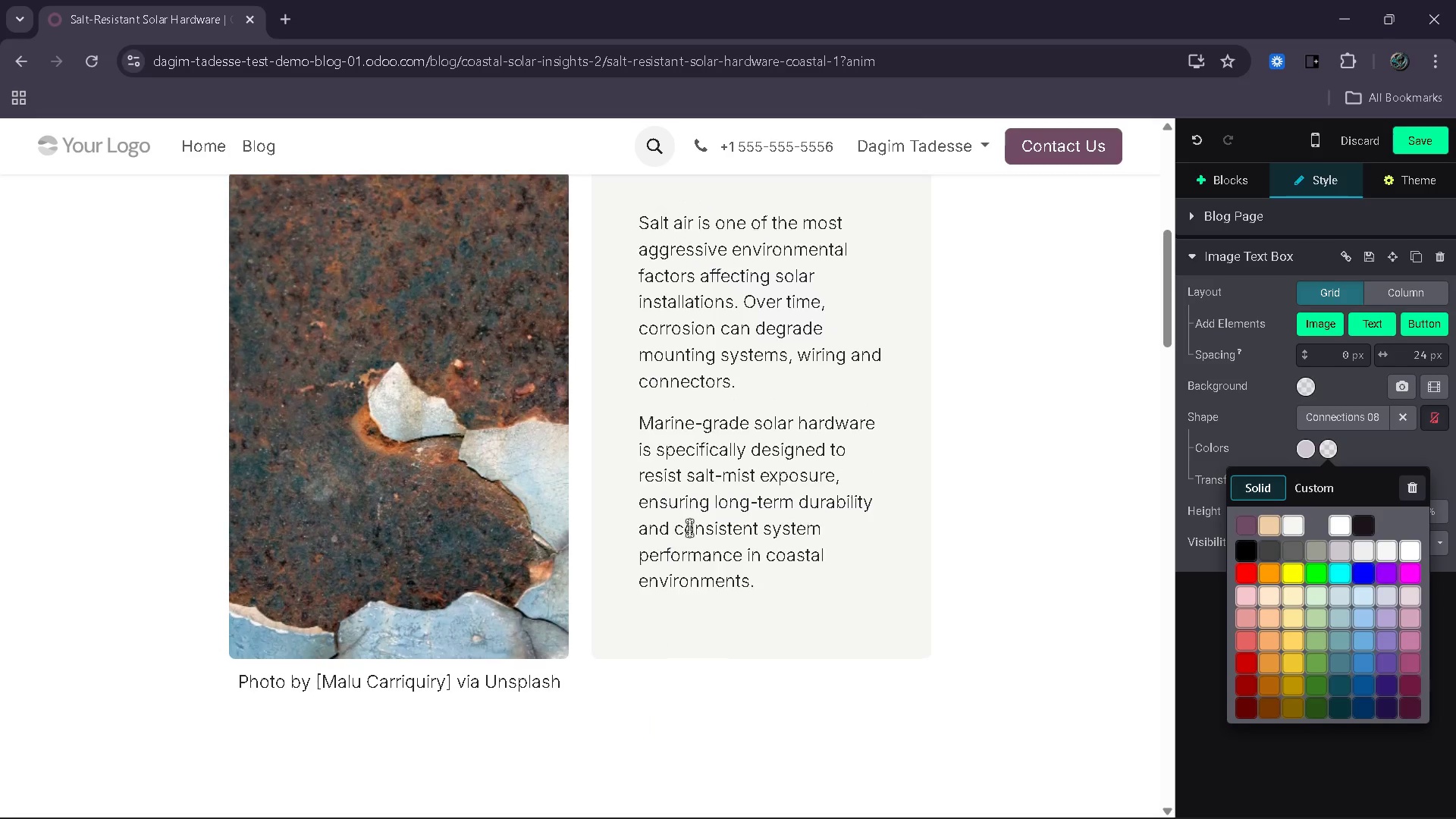 
left_click([992, 340])
 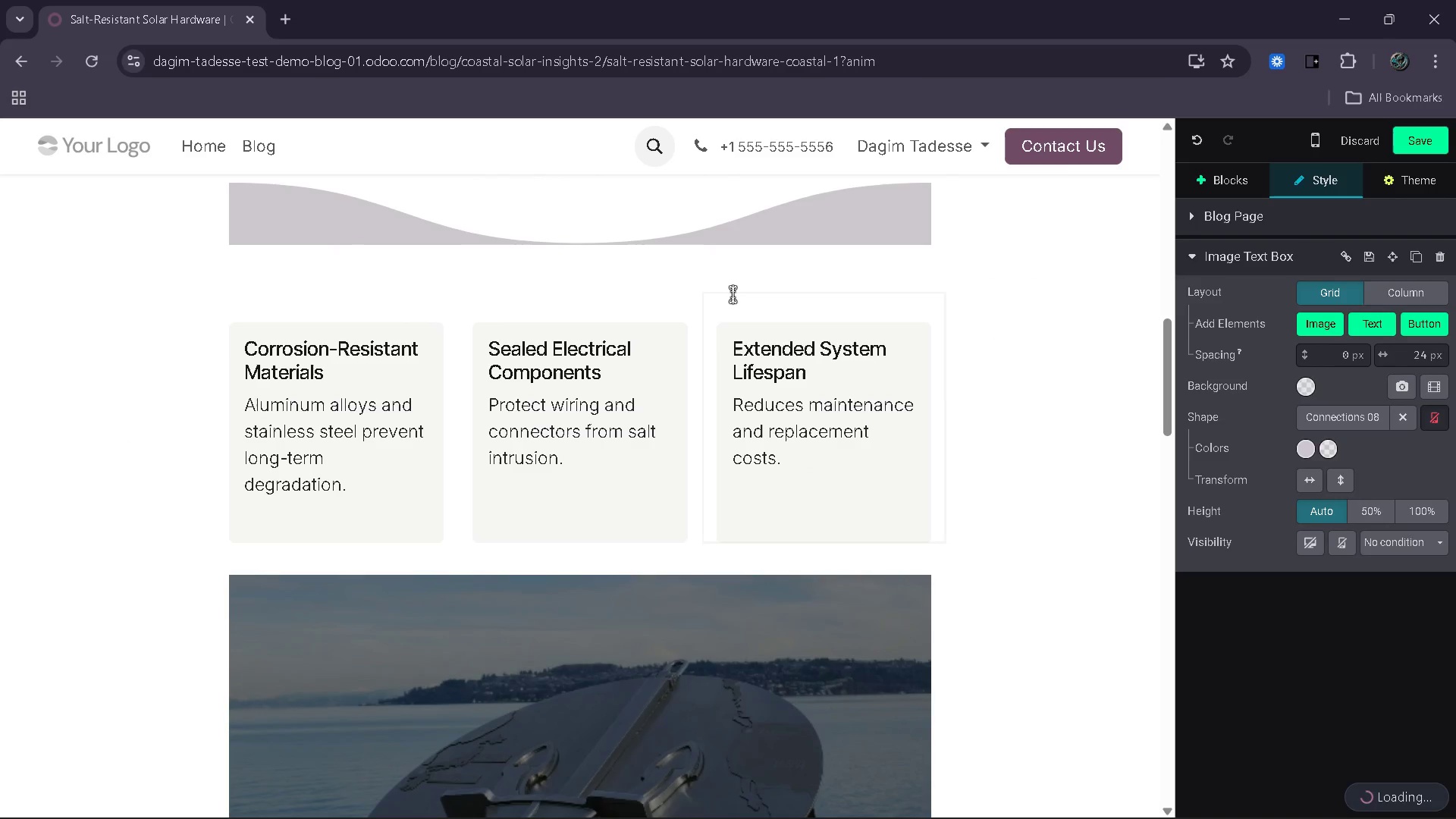 
left_click([691, 306])
 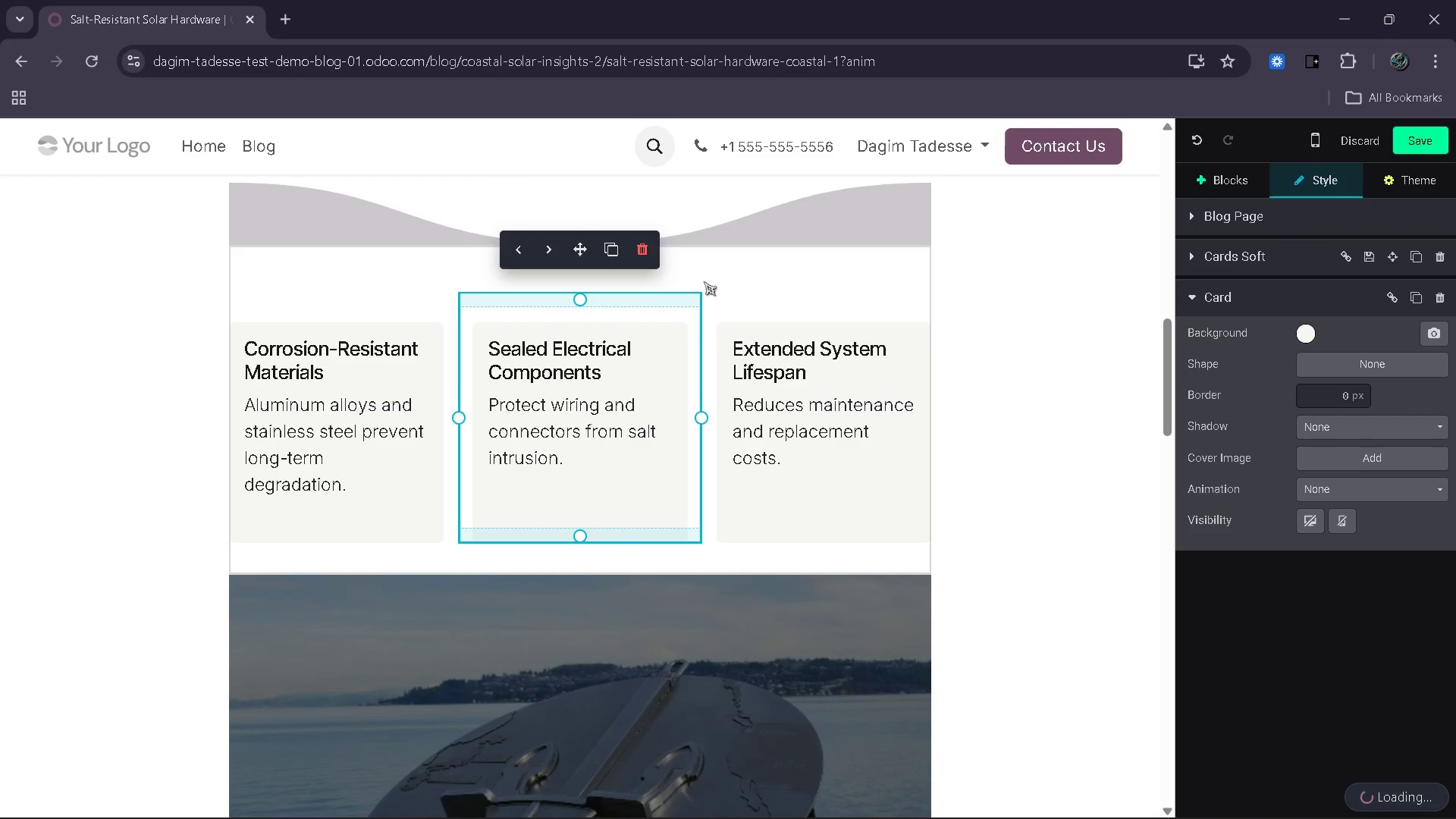 
left_click([699, 281])
 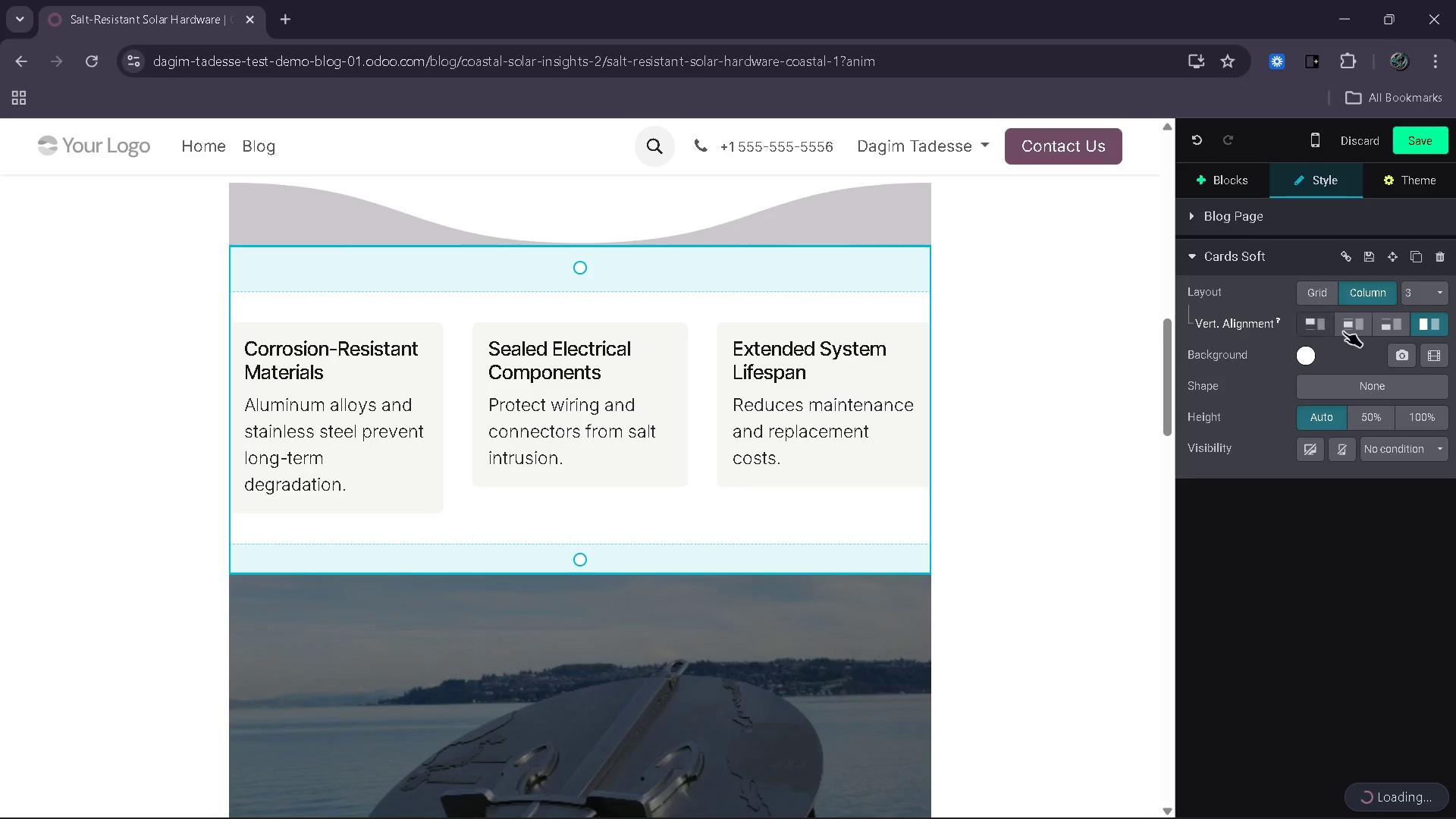 
left_click([1307, 357])
 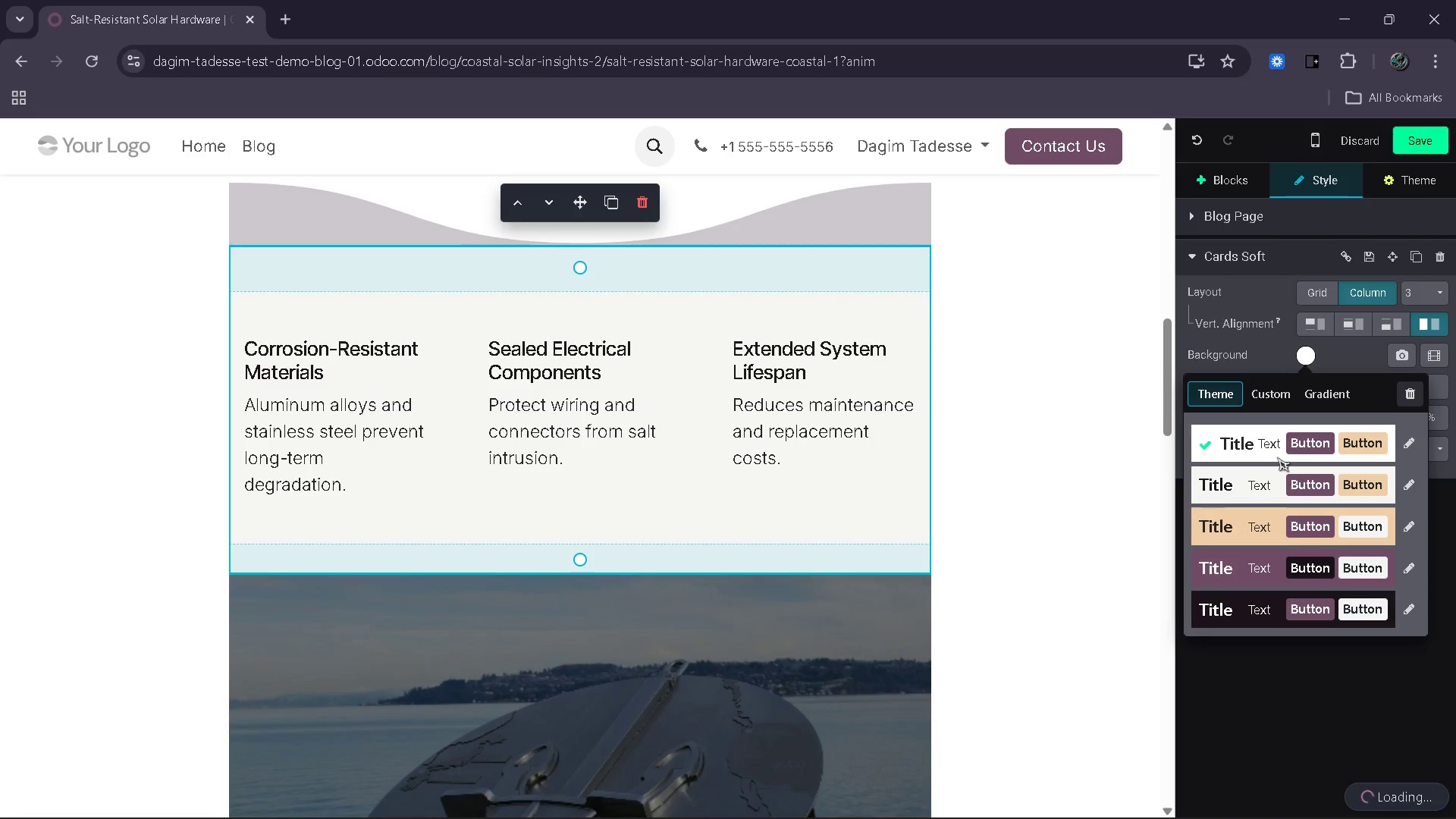 
left_click([1282, 386])
 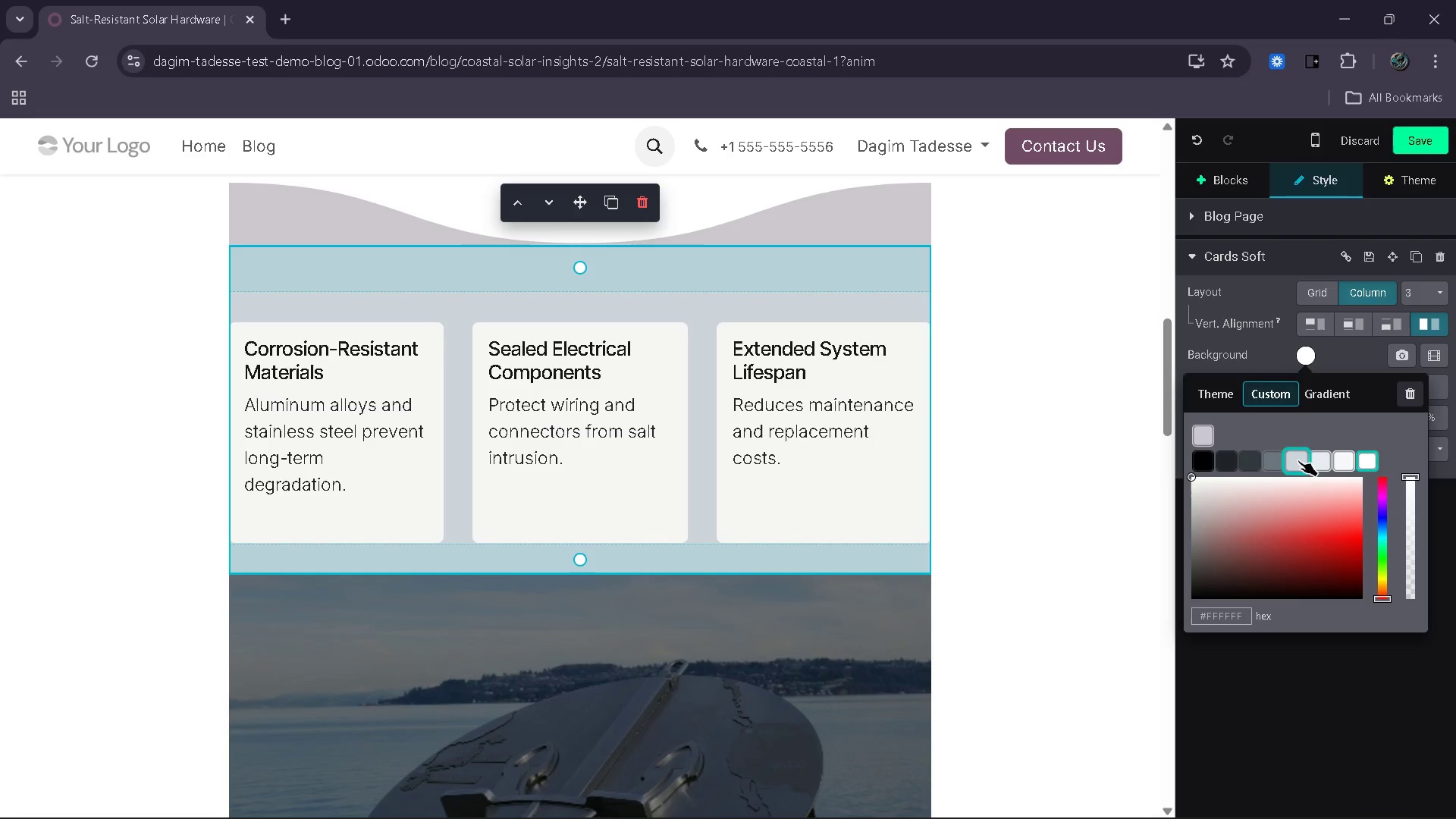 
wait(5.12)
 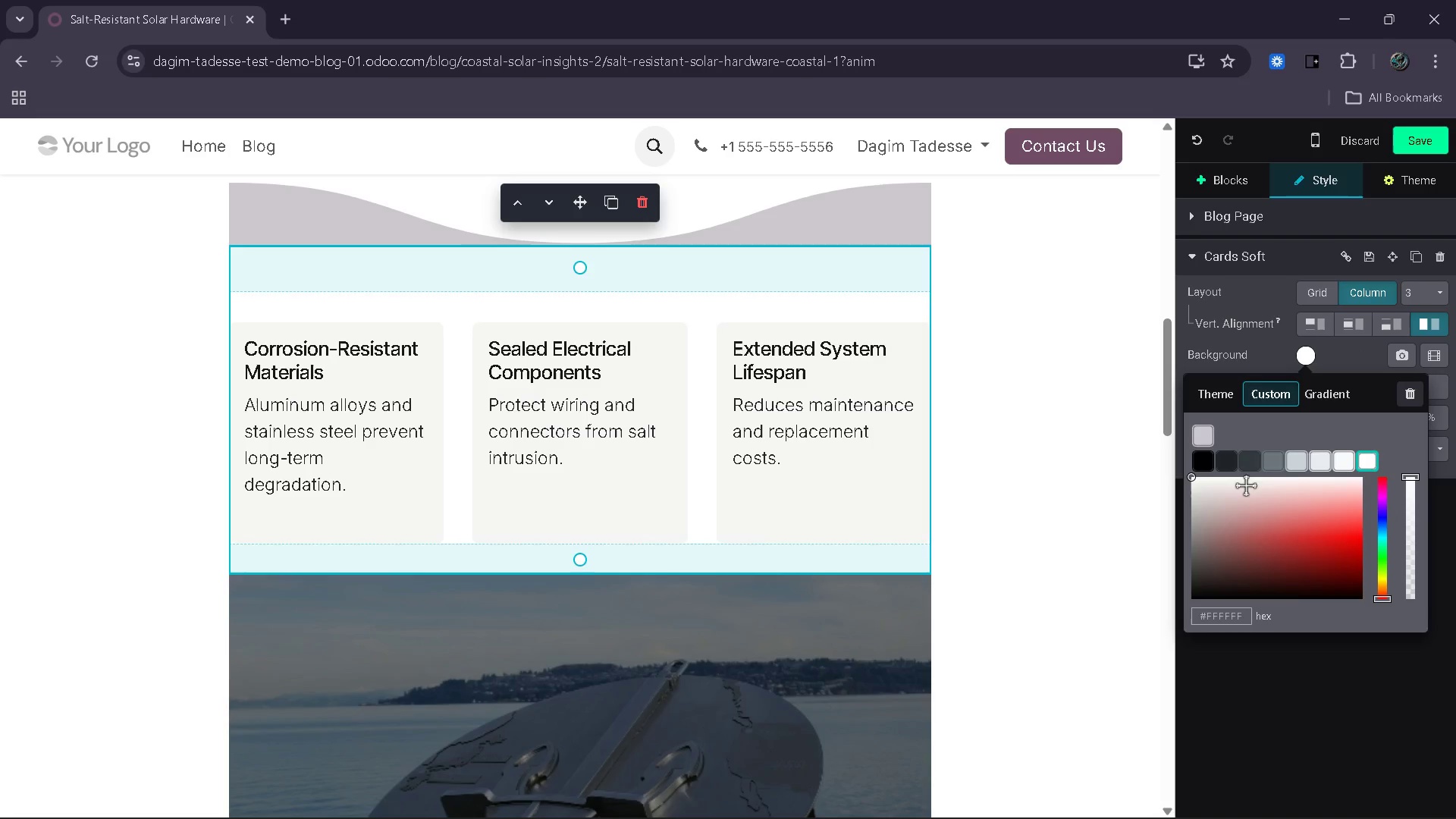 
left_click([1293, 460])
 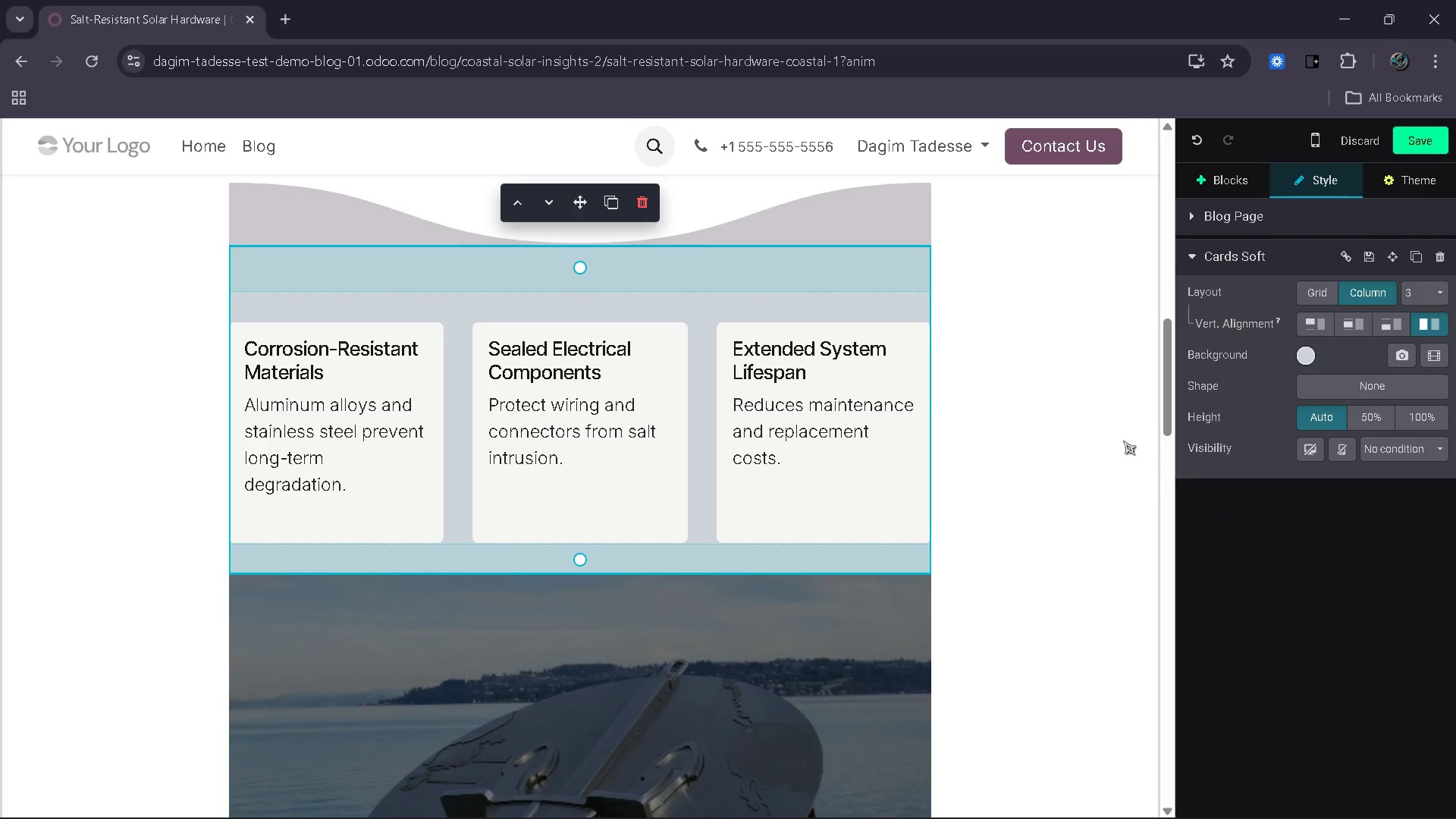 
left_click([1066, 421])
 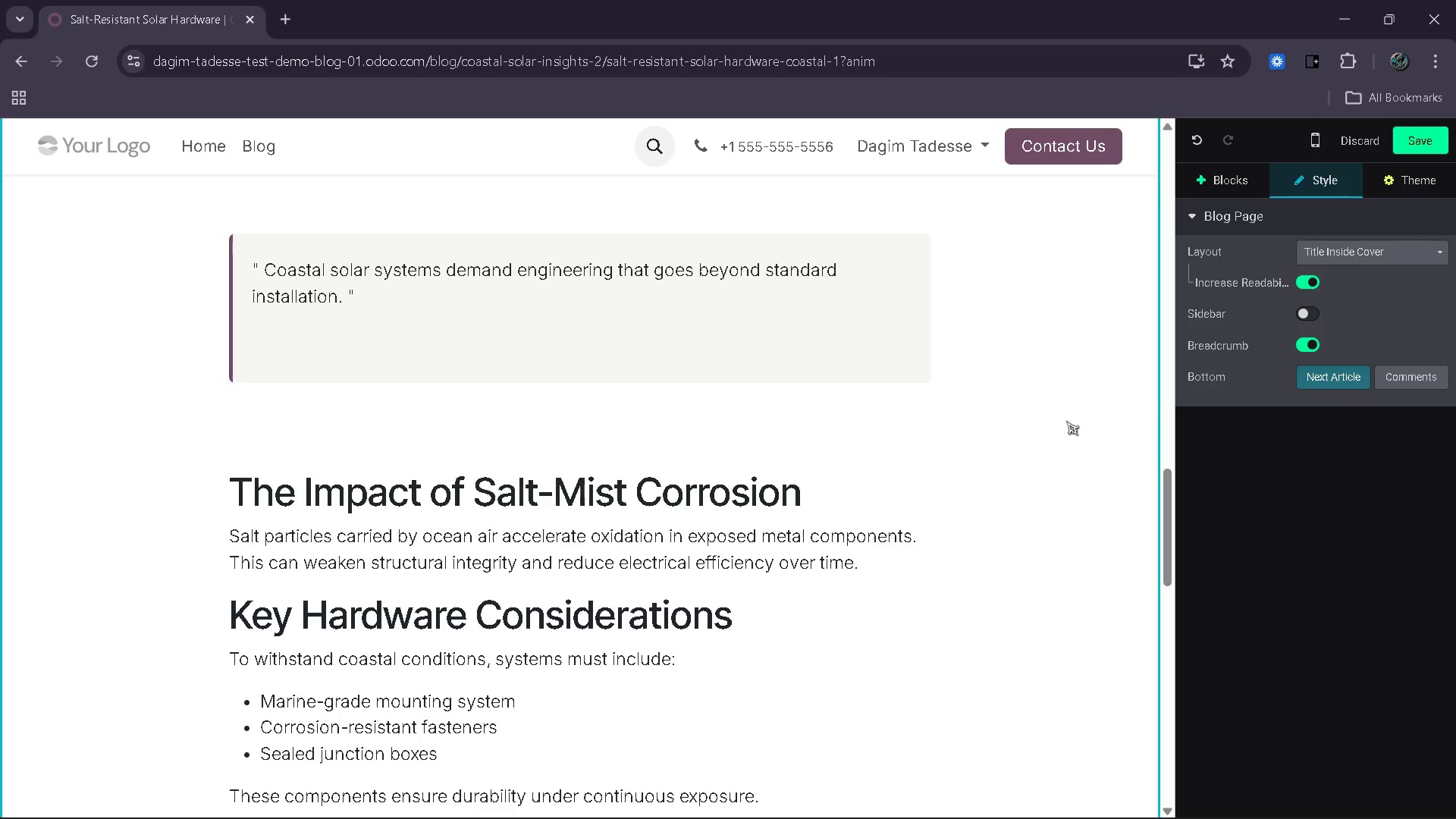 
wait(6.42)
 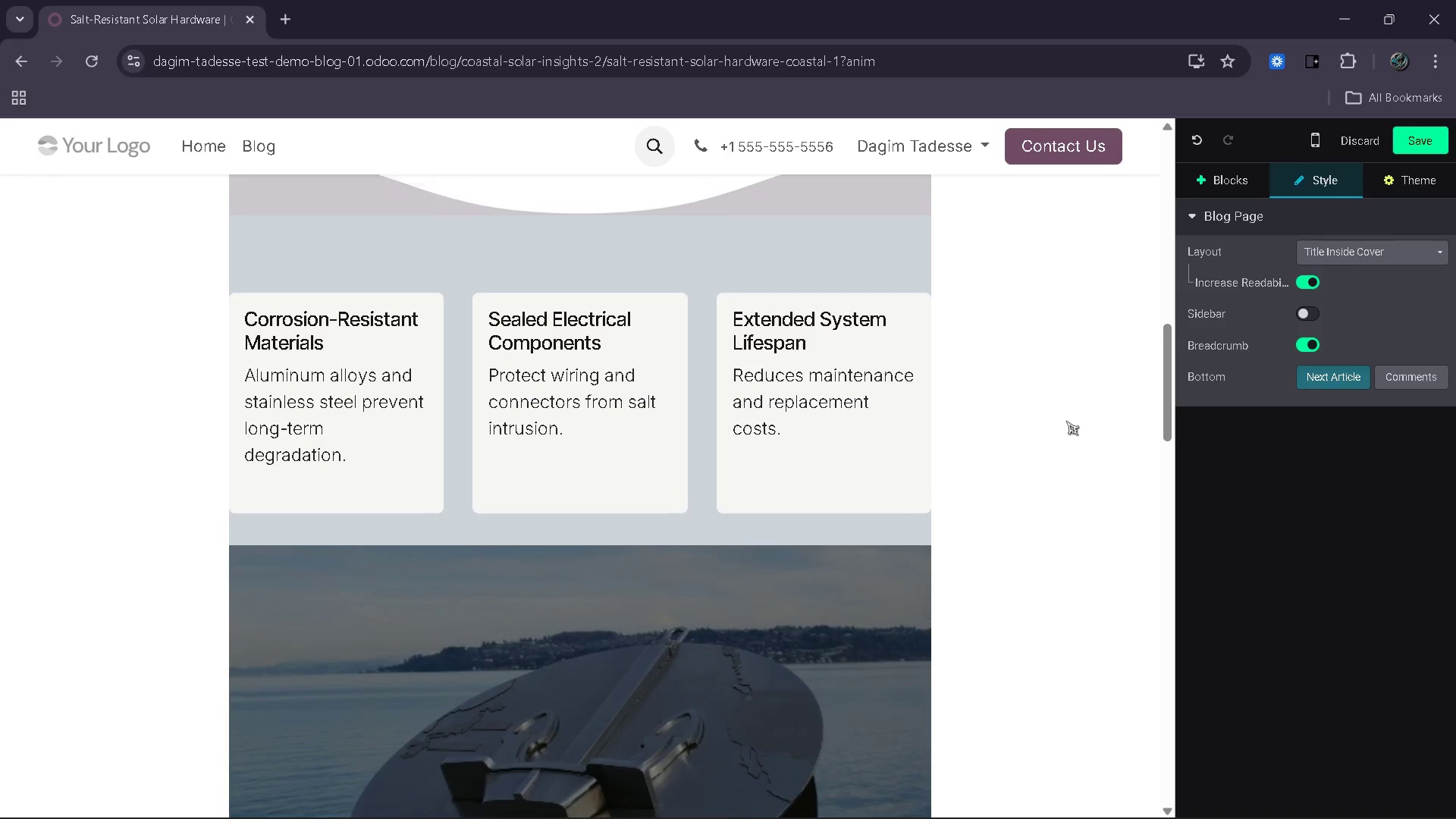 
left_click([848, 436])
 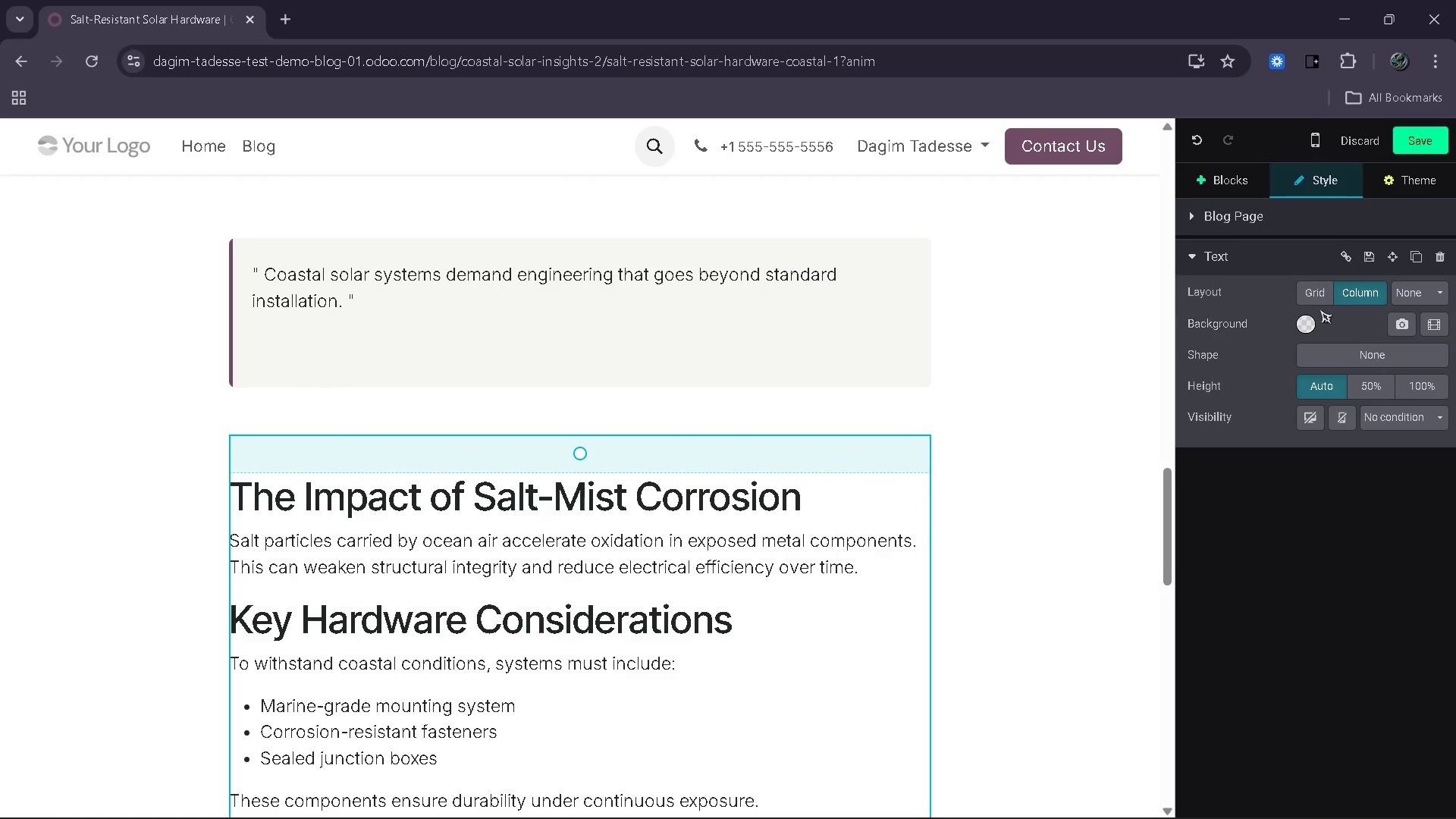 
left_click([1301, 318])
 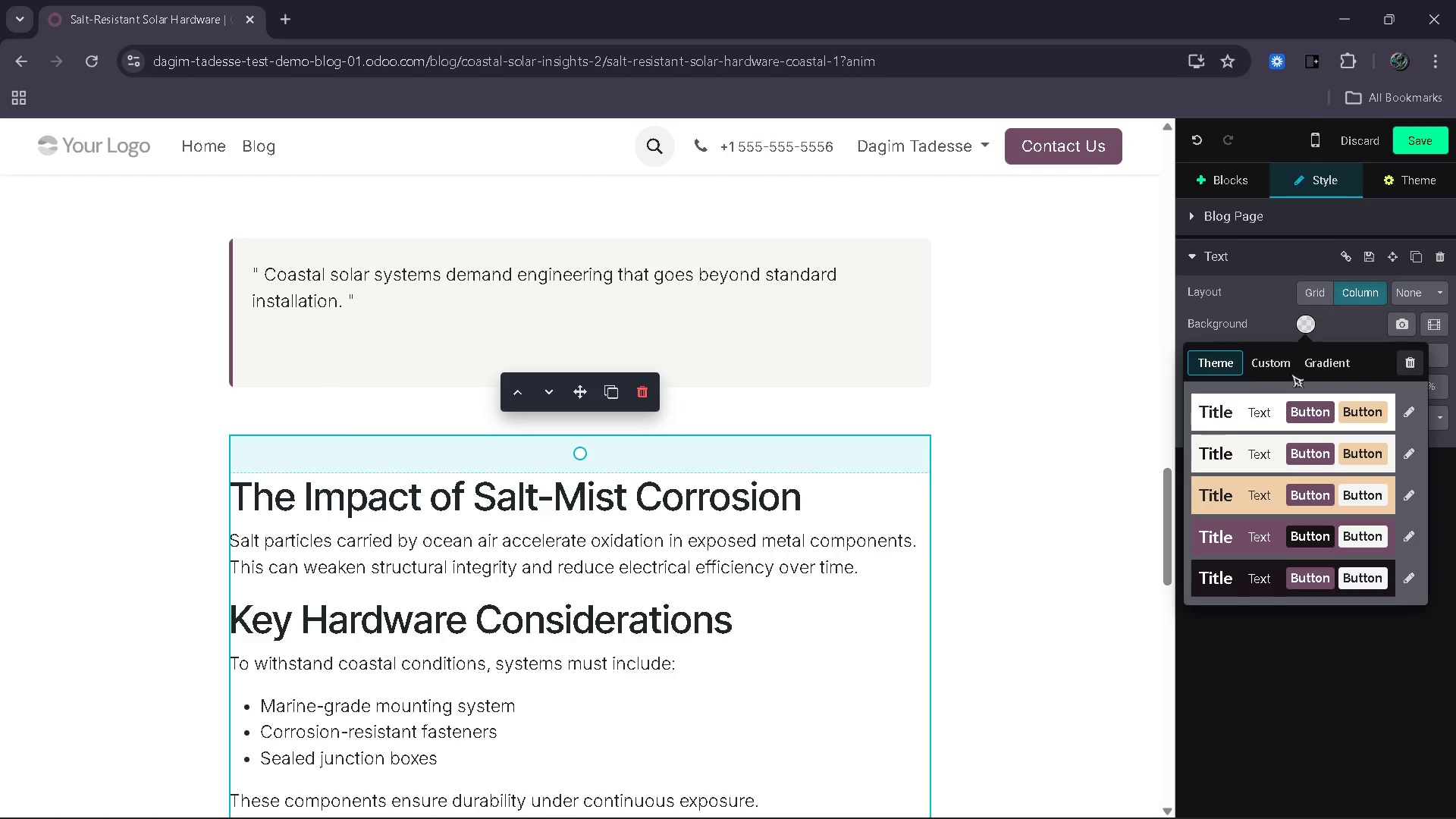 
left_click([1285, 363])
 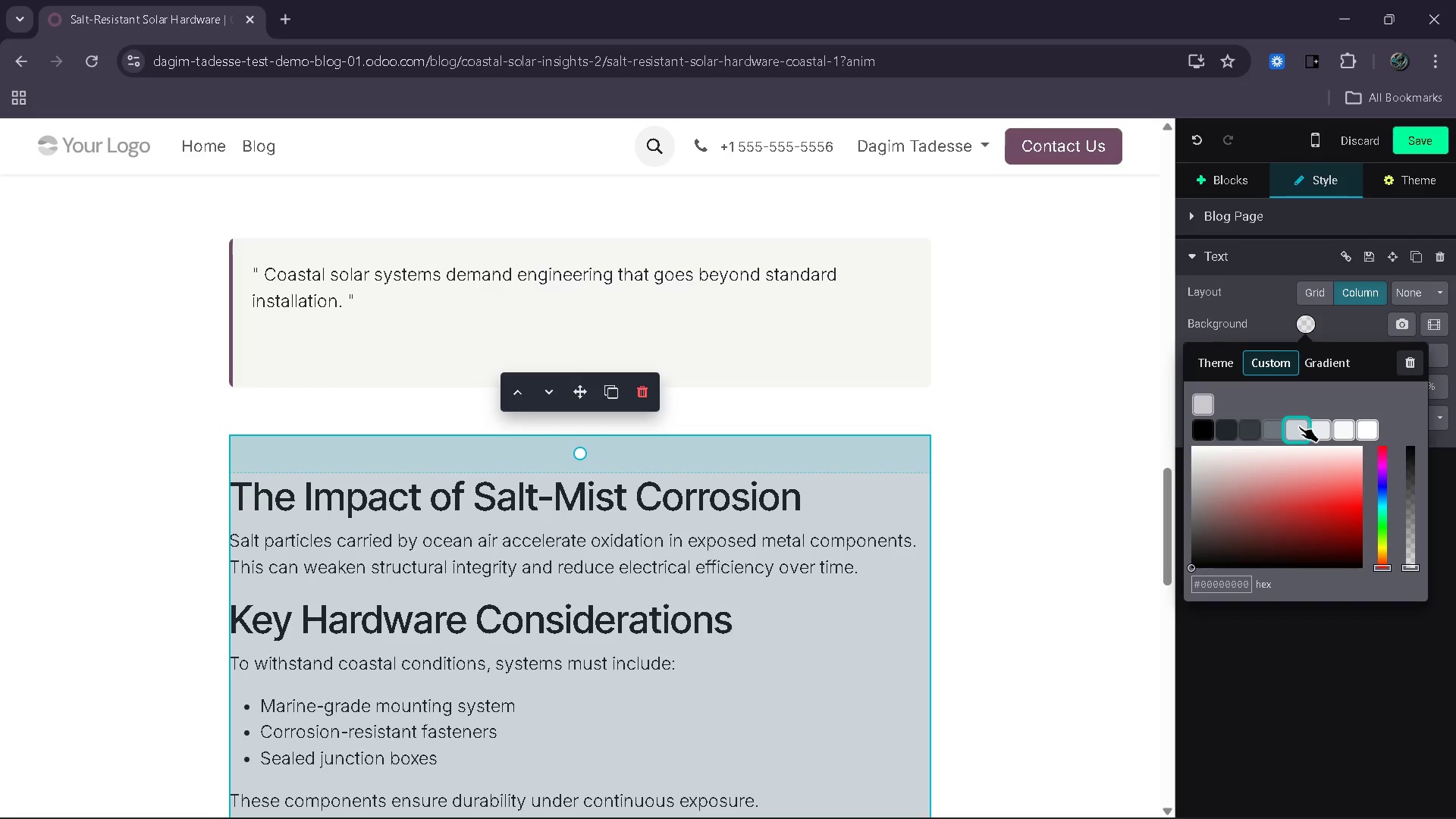 
left_click([1299, 426])
 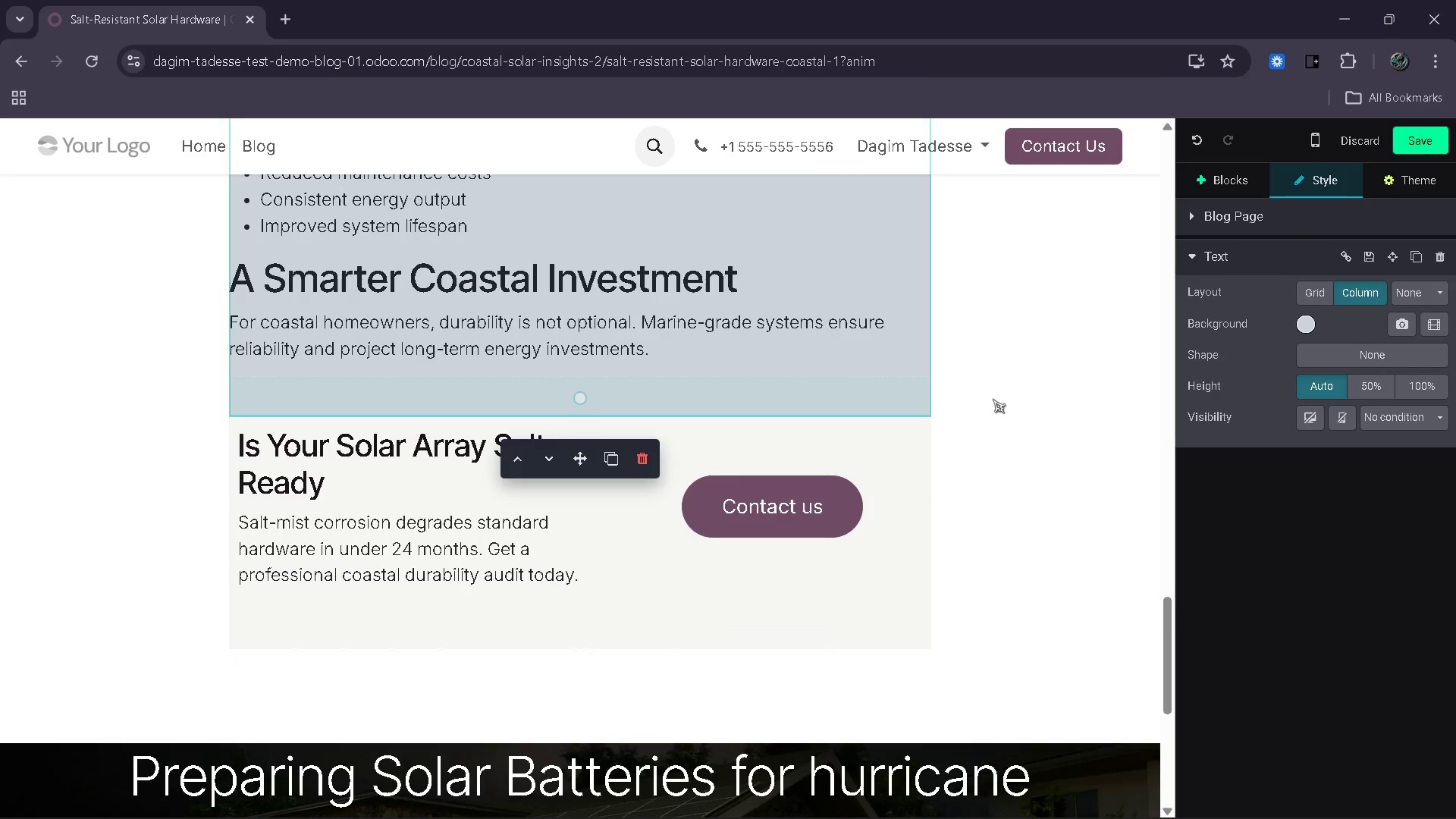 
wait(6.45)
 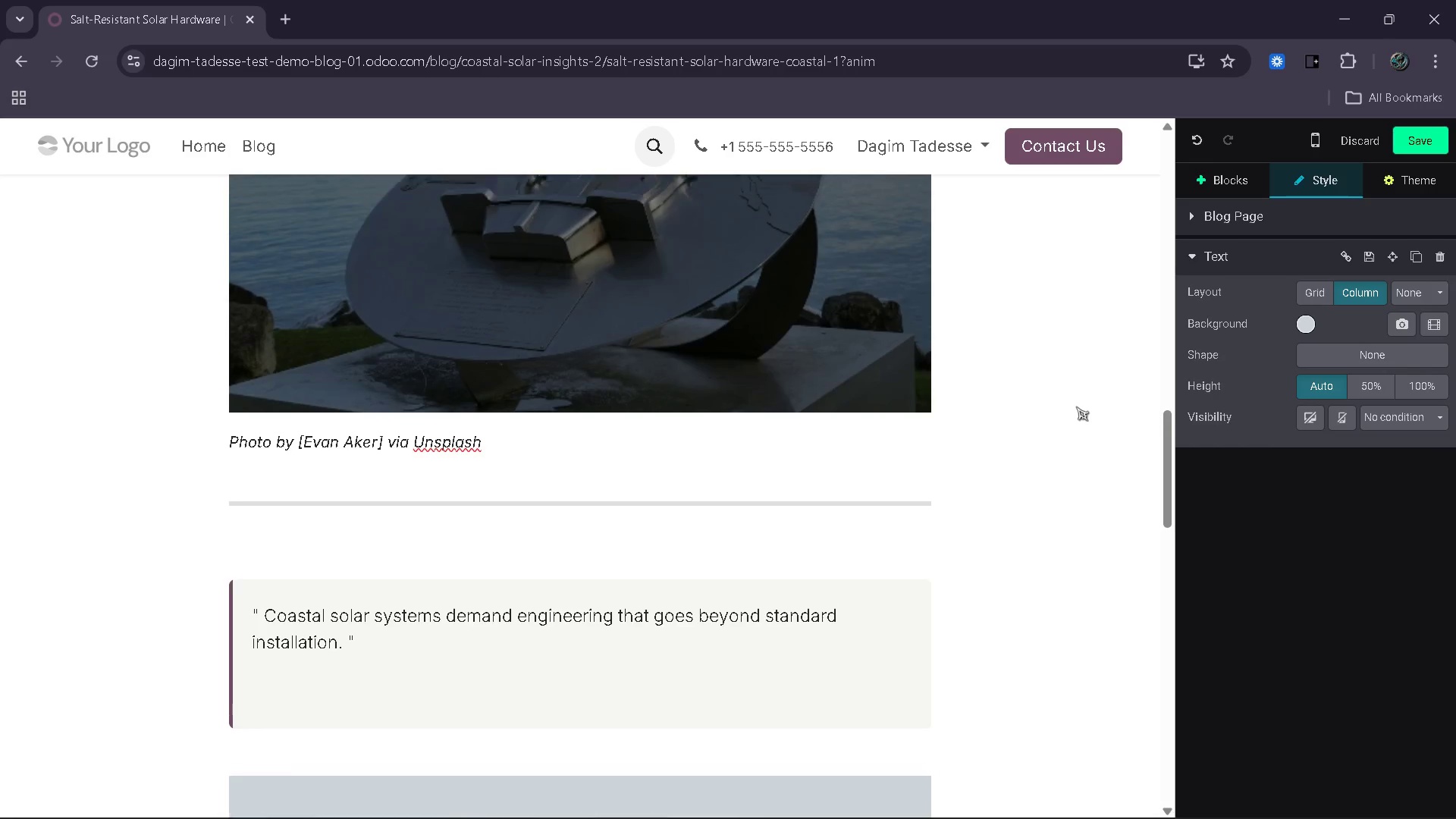 
left_click([905, 466])
 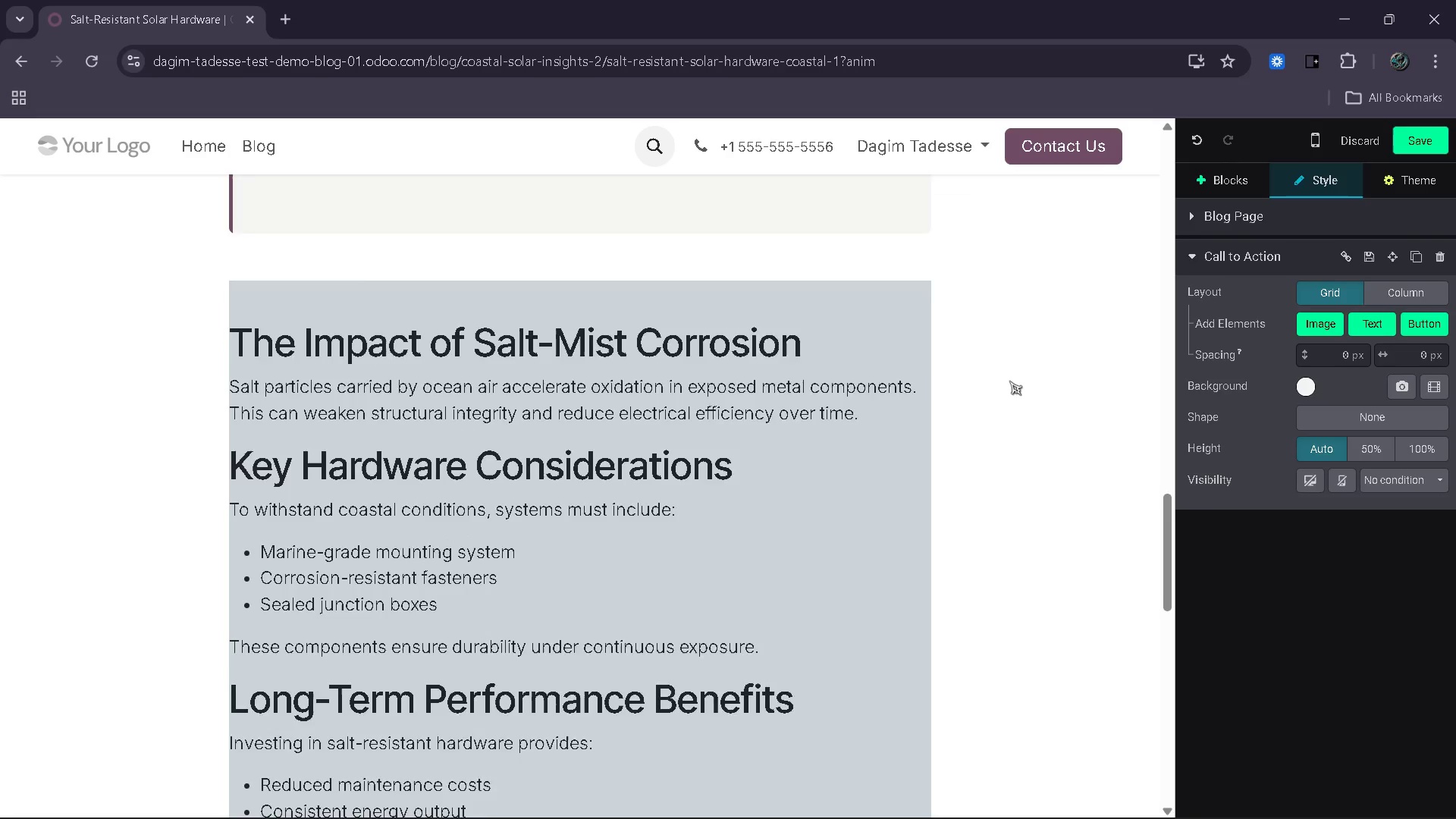 
wait(8.12)
 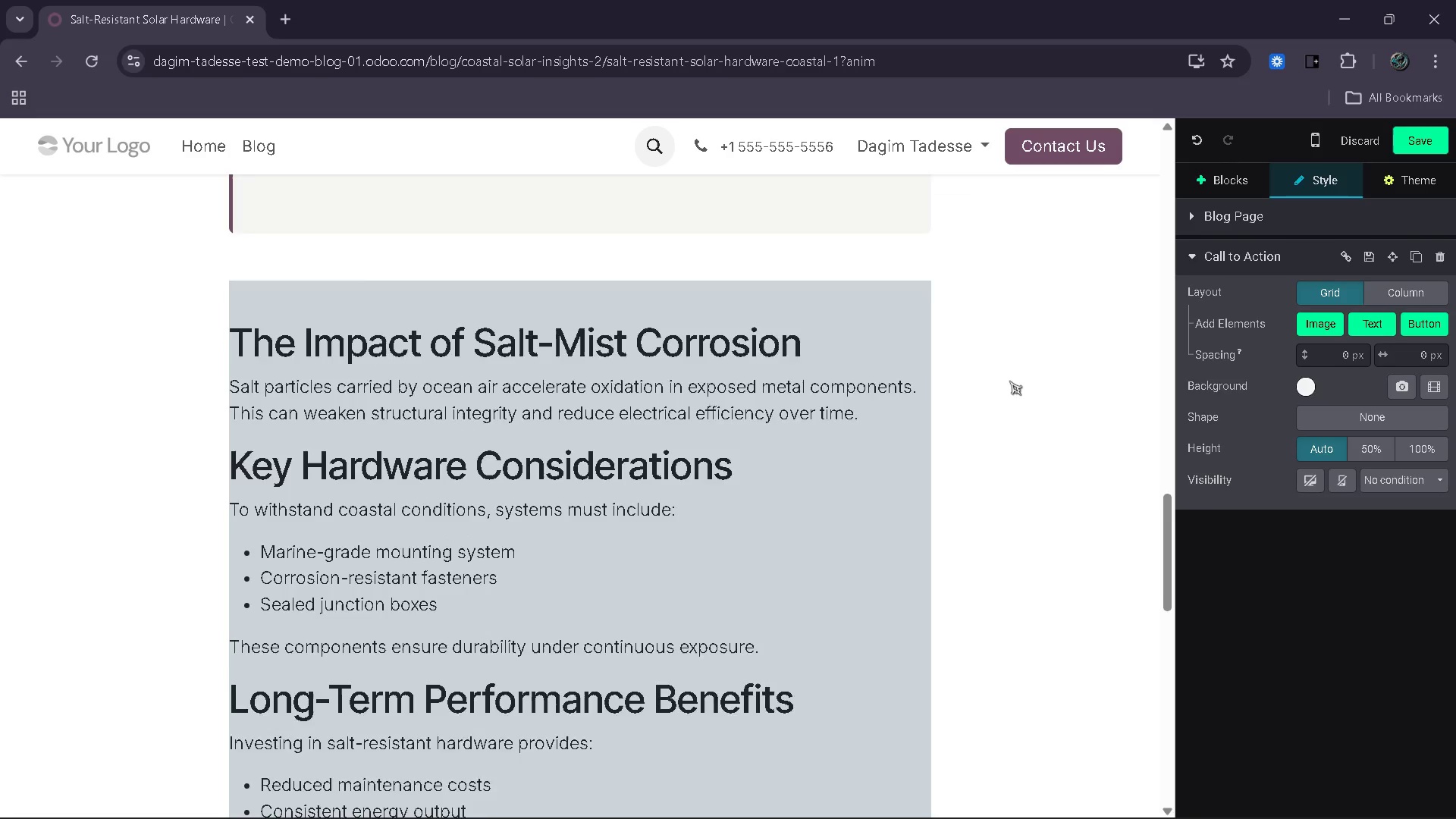 
left_click([609, 657])
 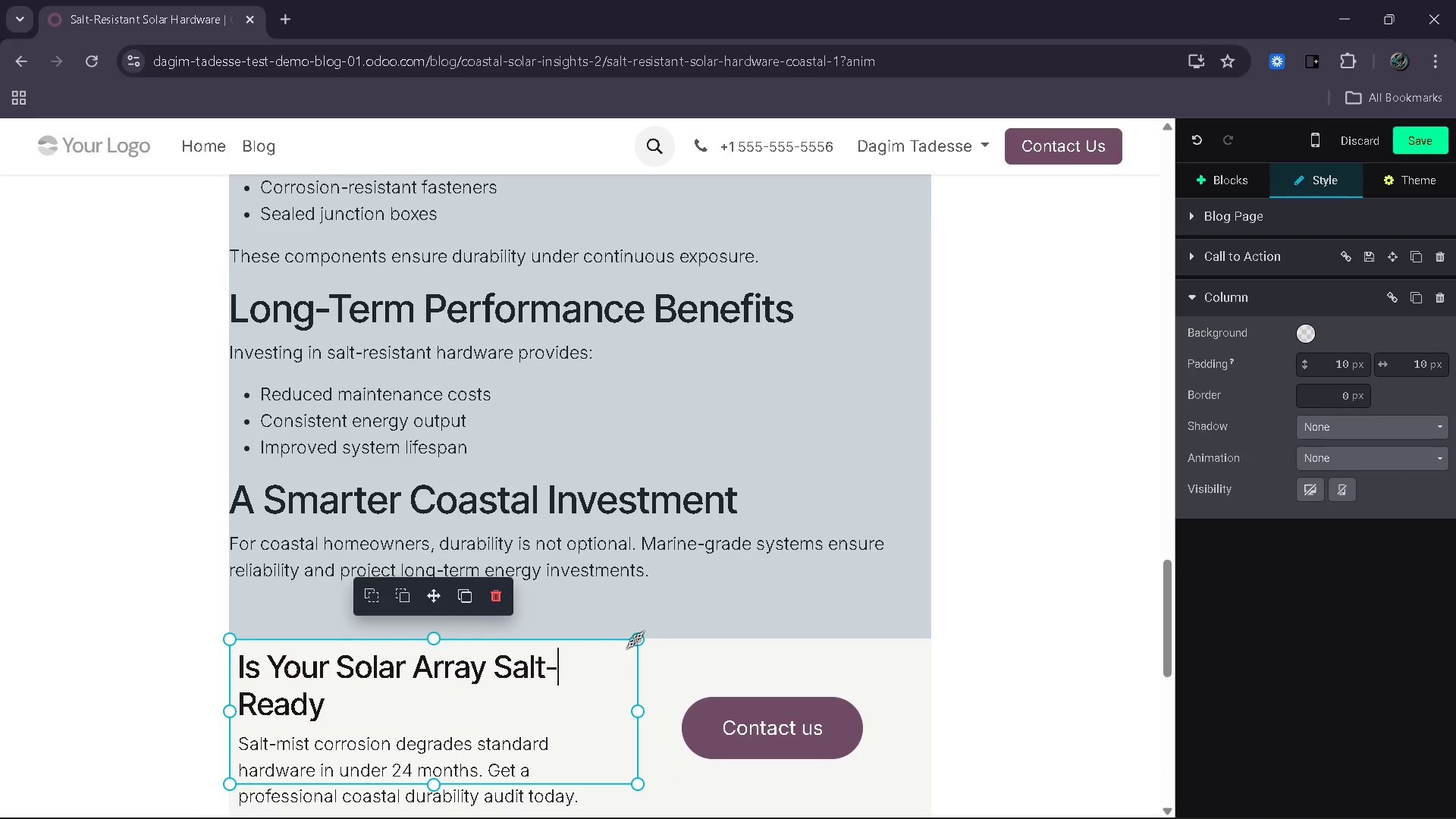 
left_click([659, 645])
 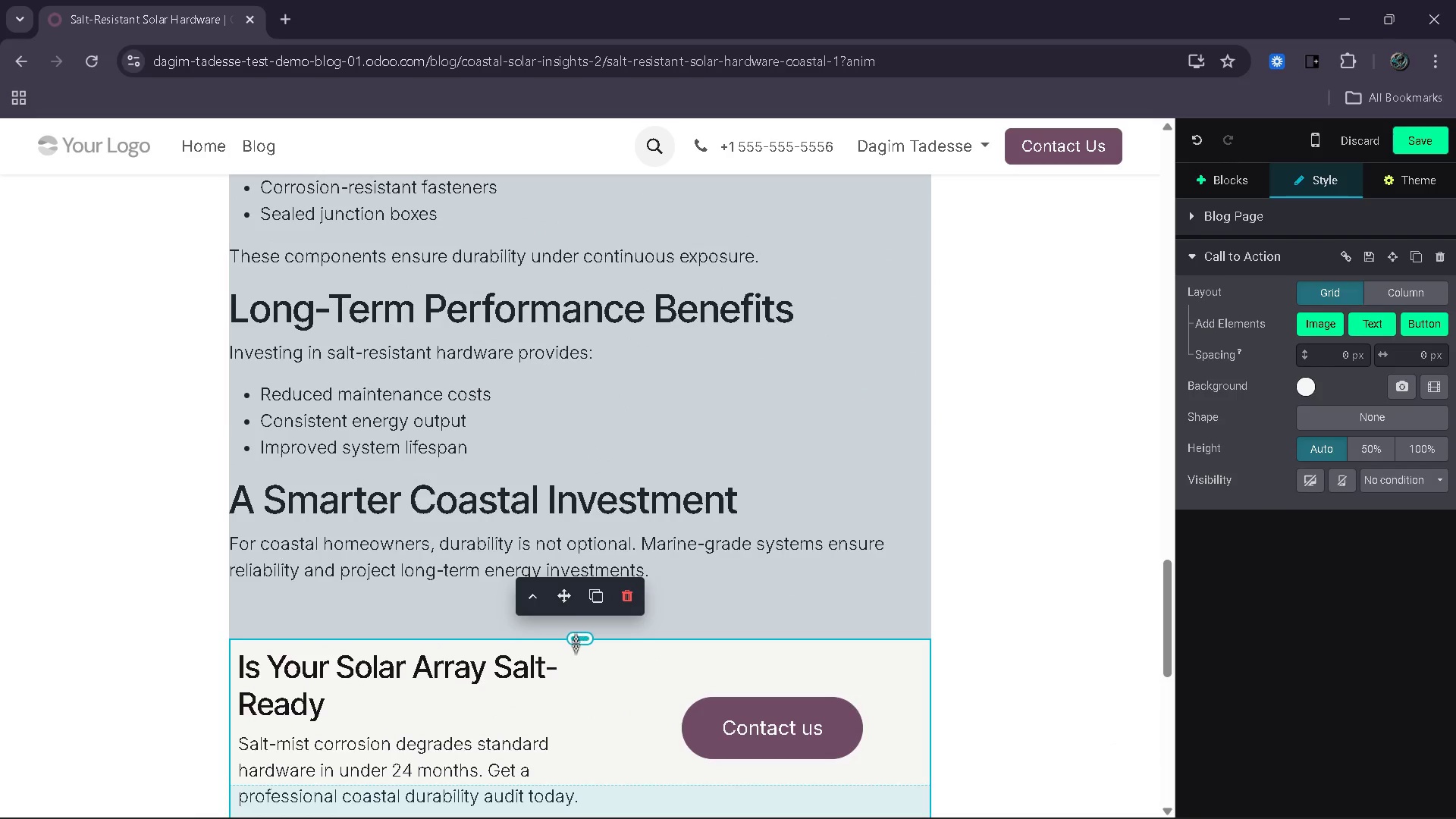 
left_click_drag(start_coordinate=[571, 643], to_coordinate=[585, 685])
 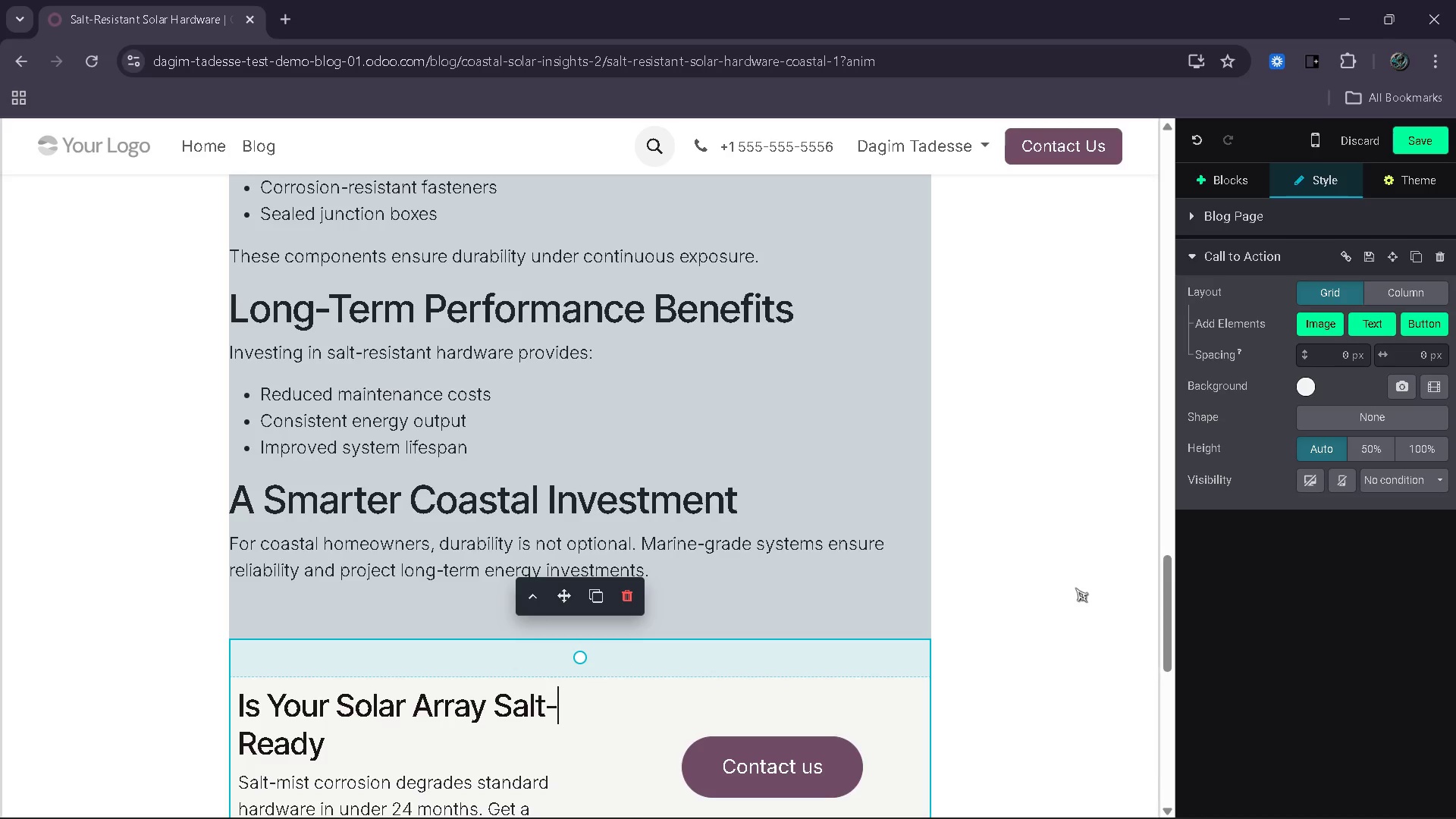 
left_click([1075, 588])
 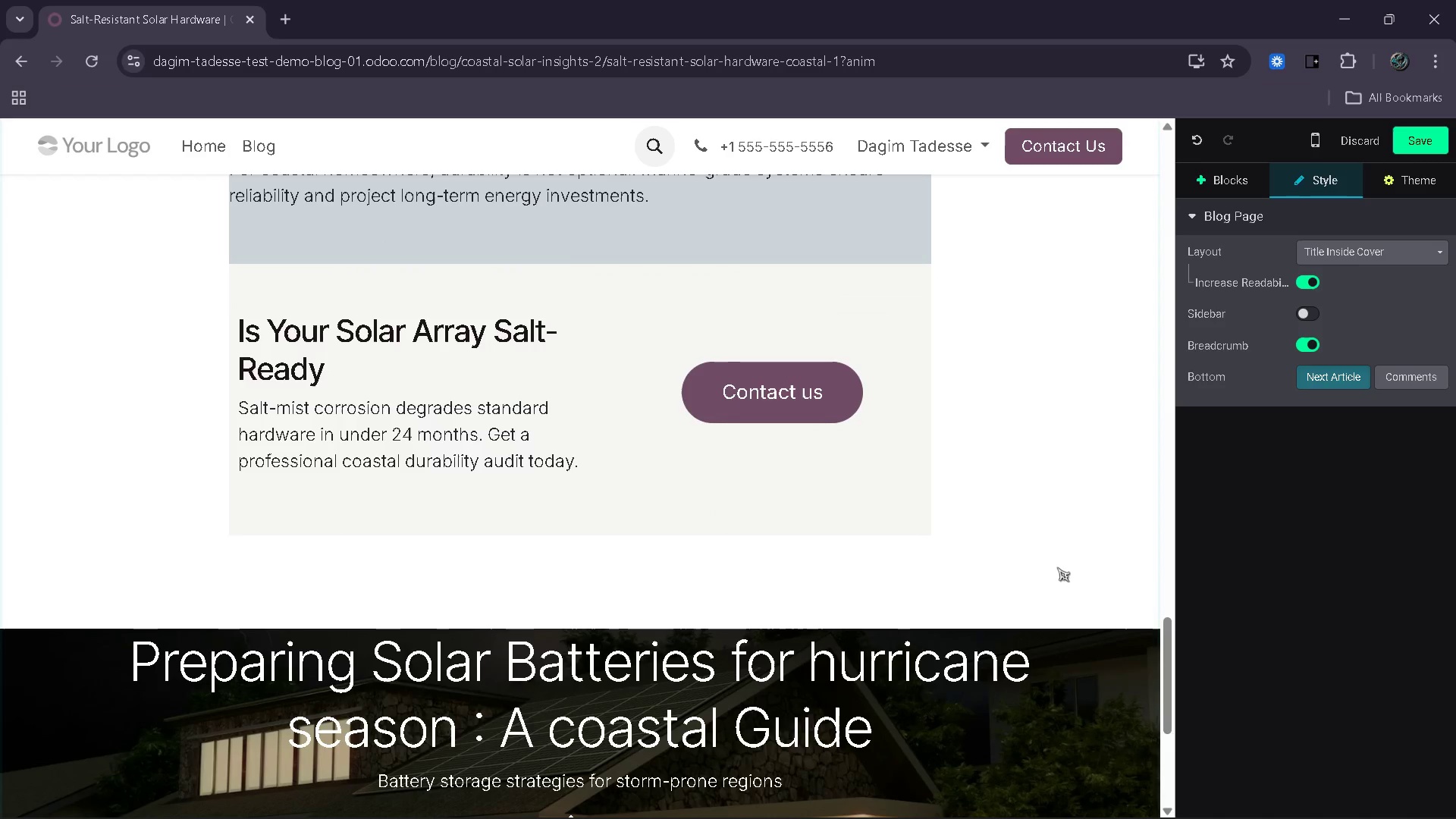 
wait(27.39)
 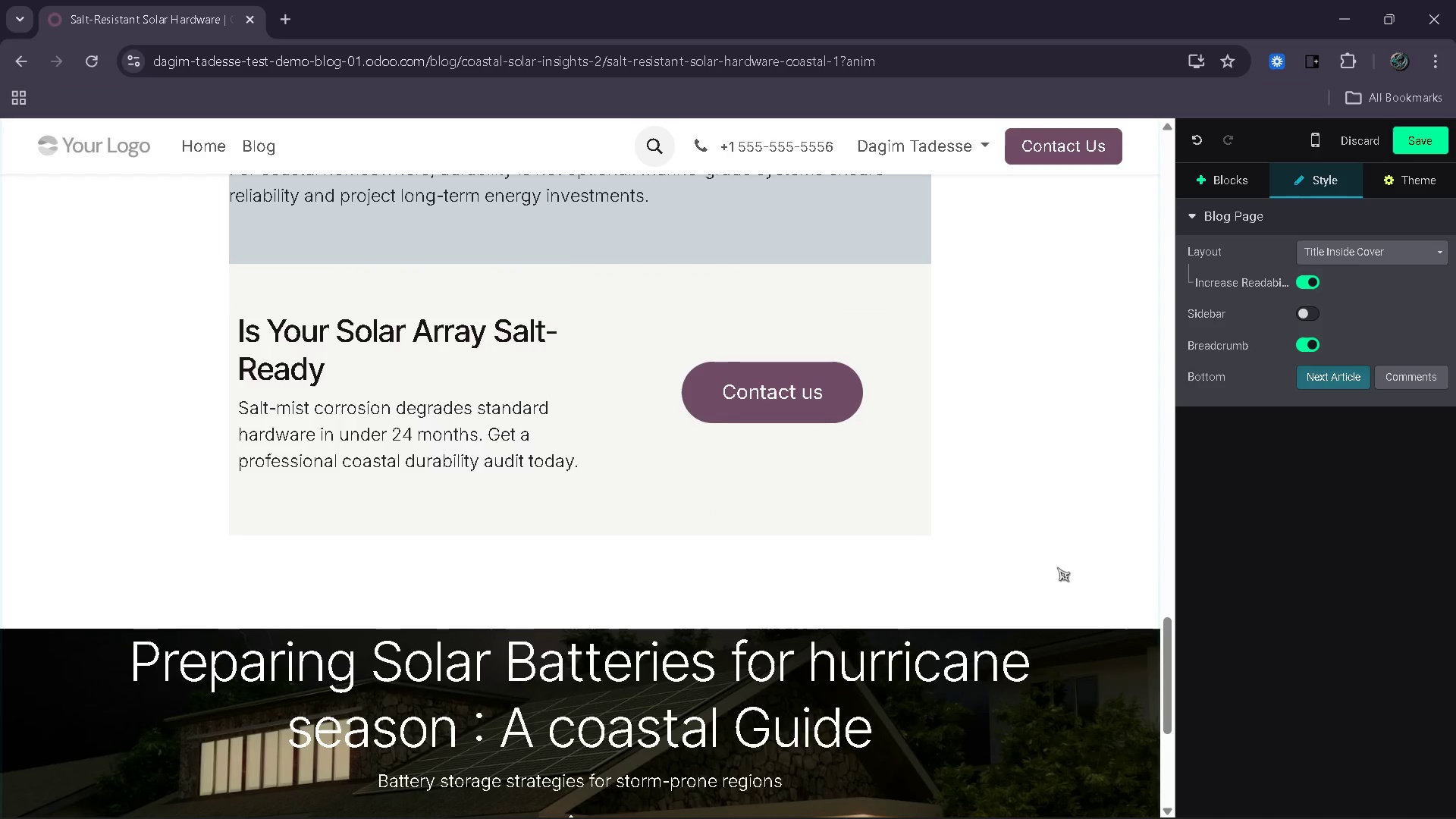 
left_click([1225, 165])
 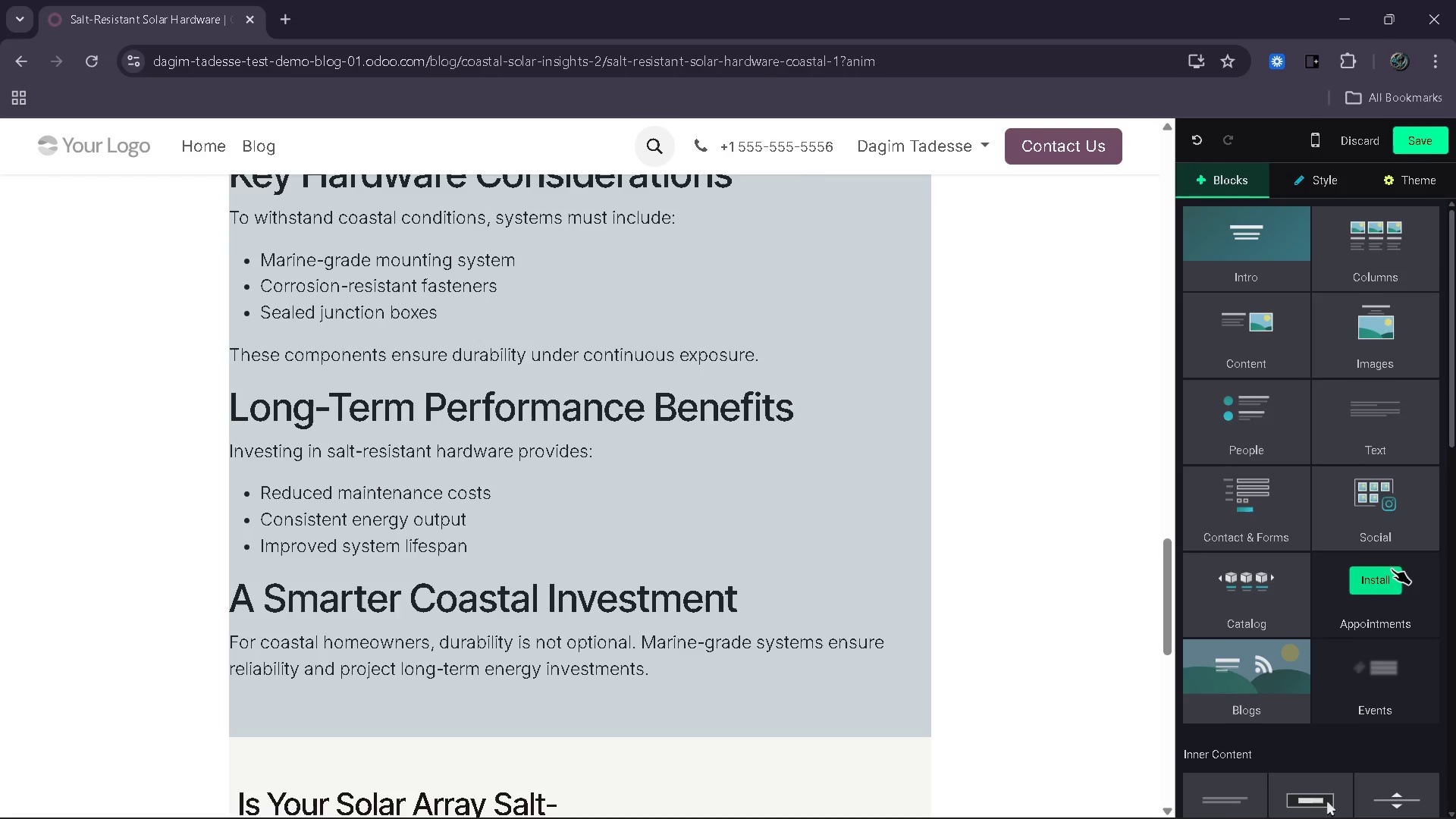 
left_click_drag(start_coordinate=[1395, 721], to_coordinate=[592, 473])
 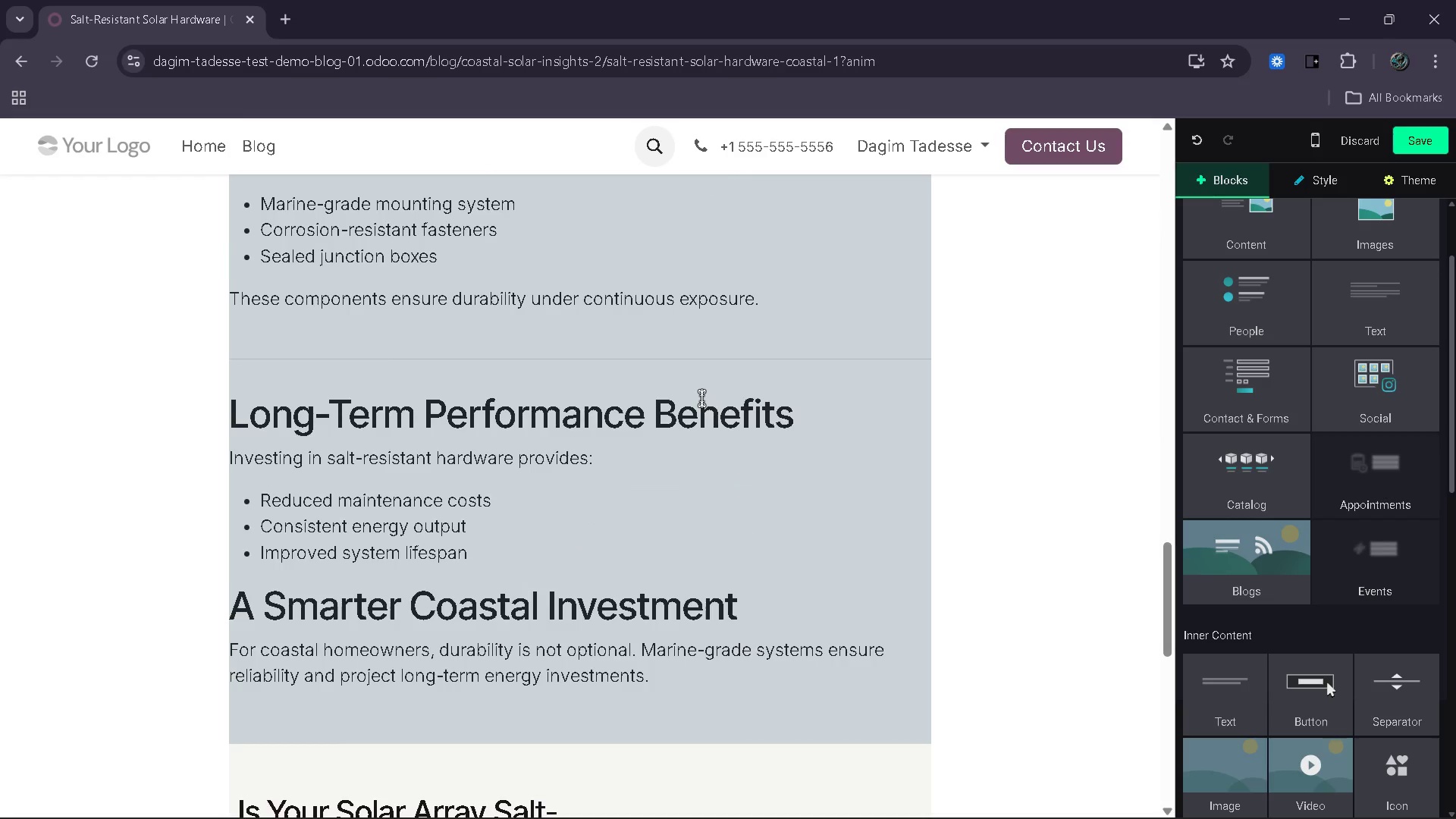 
left_click([620, 376])
 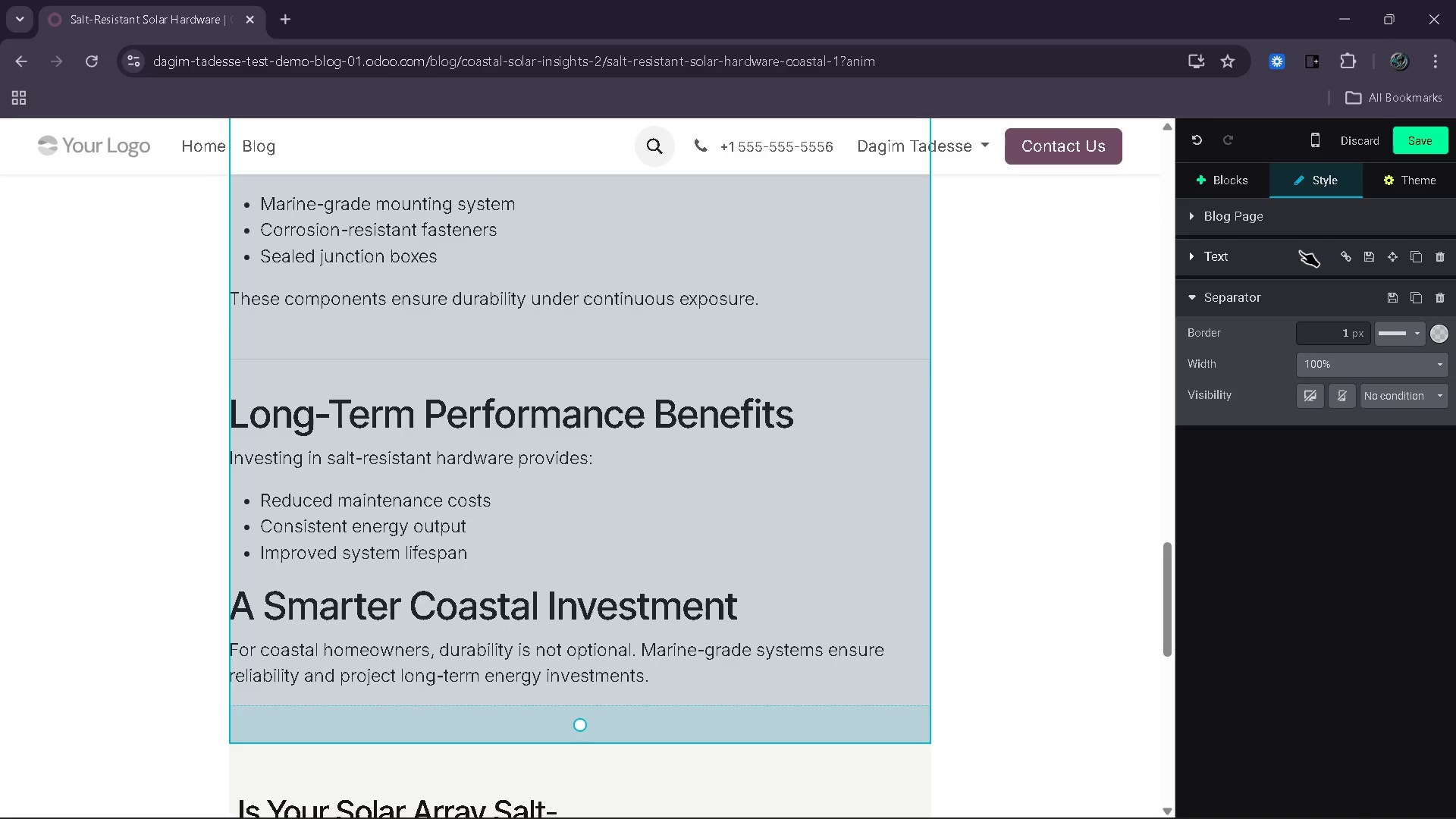 
left_click_drag(start_coordinate=[1341, 323], to_coordinate=[1381, 340])
 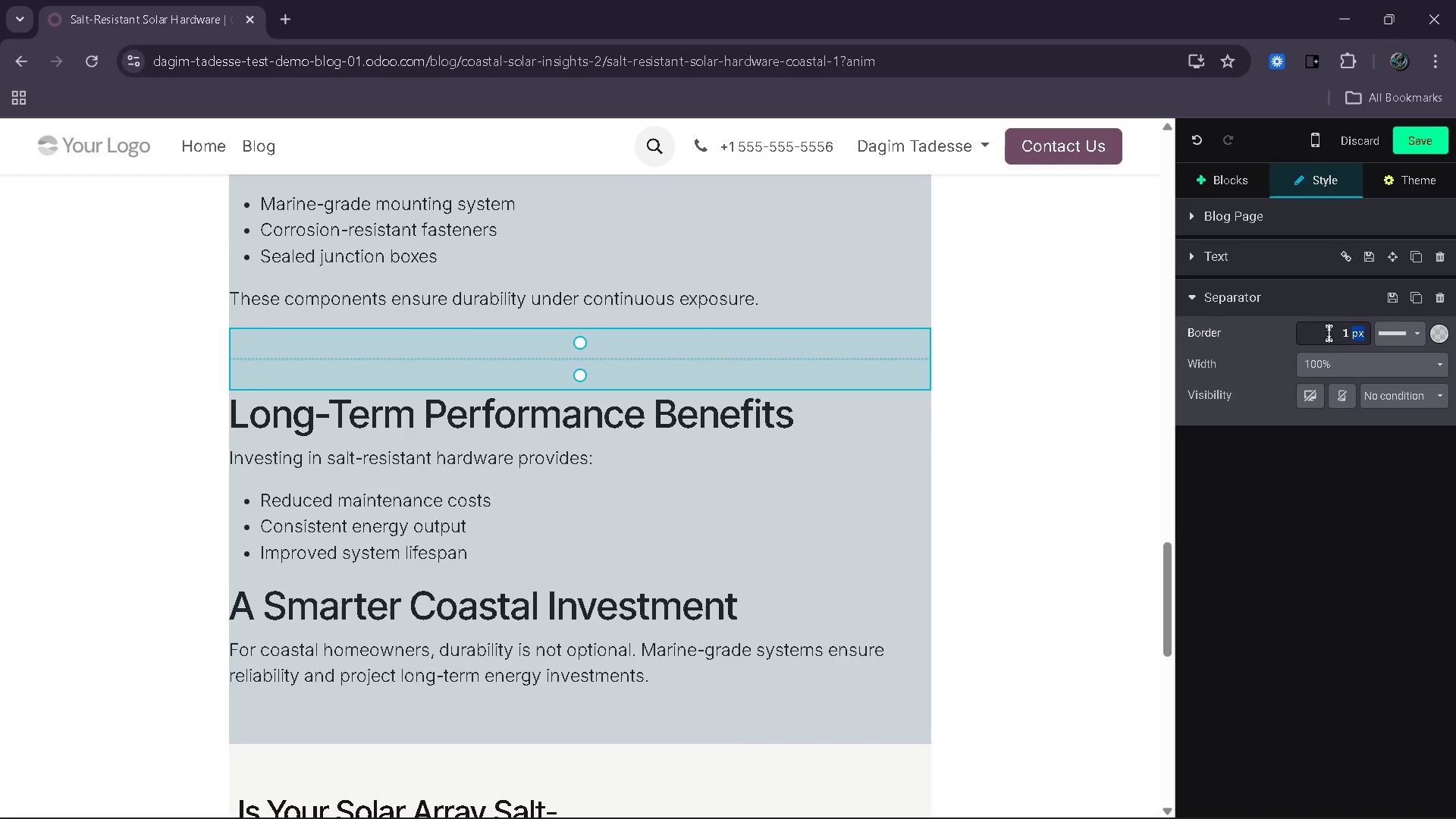 
left_click_drag(start_coordinate=[1329, 333], to_coordinate=[1405, 340])
 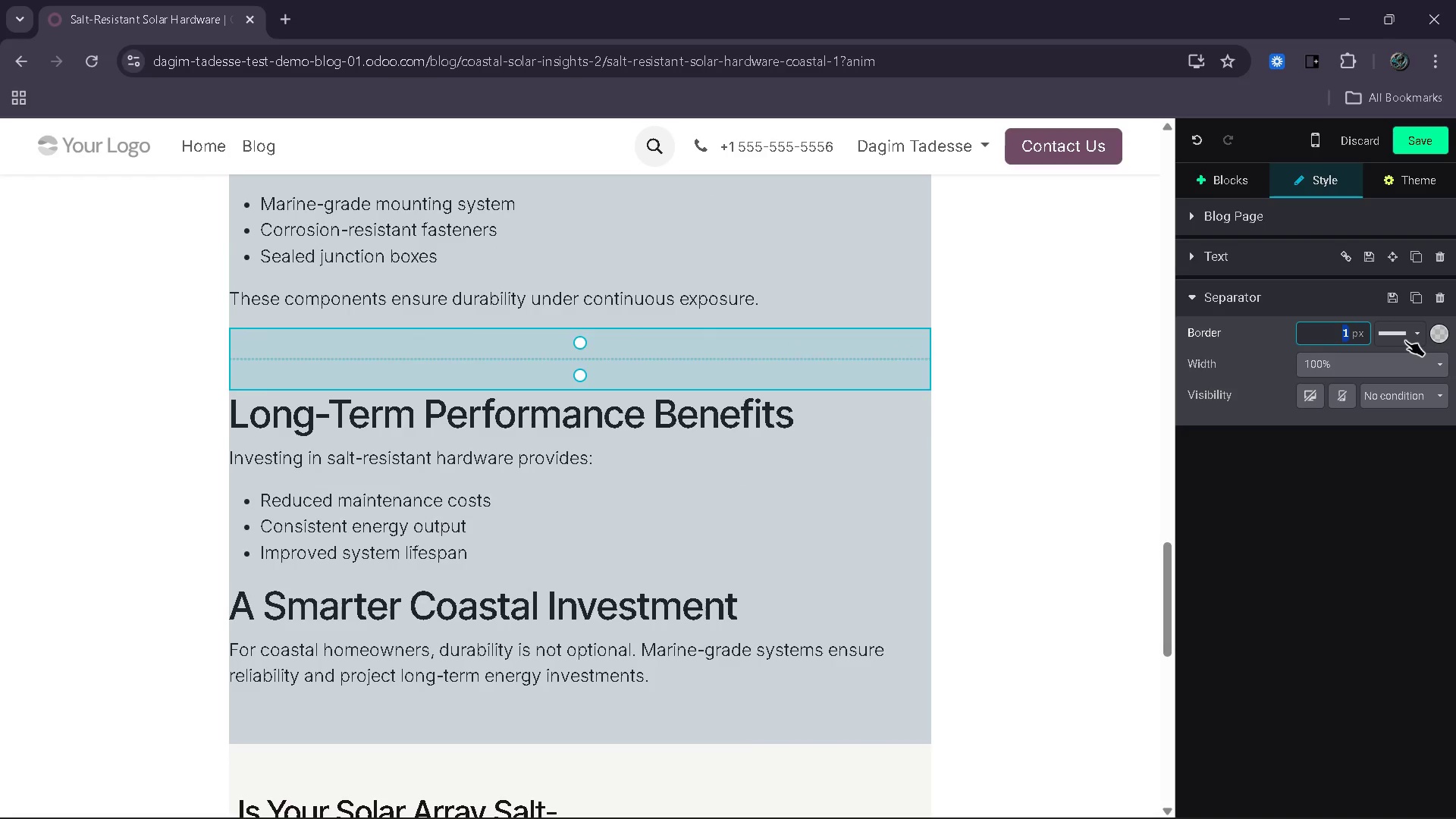 
key(5)
 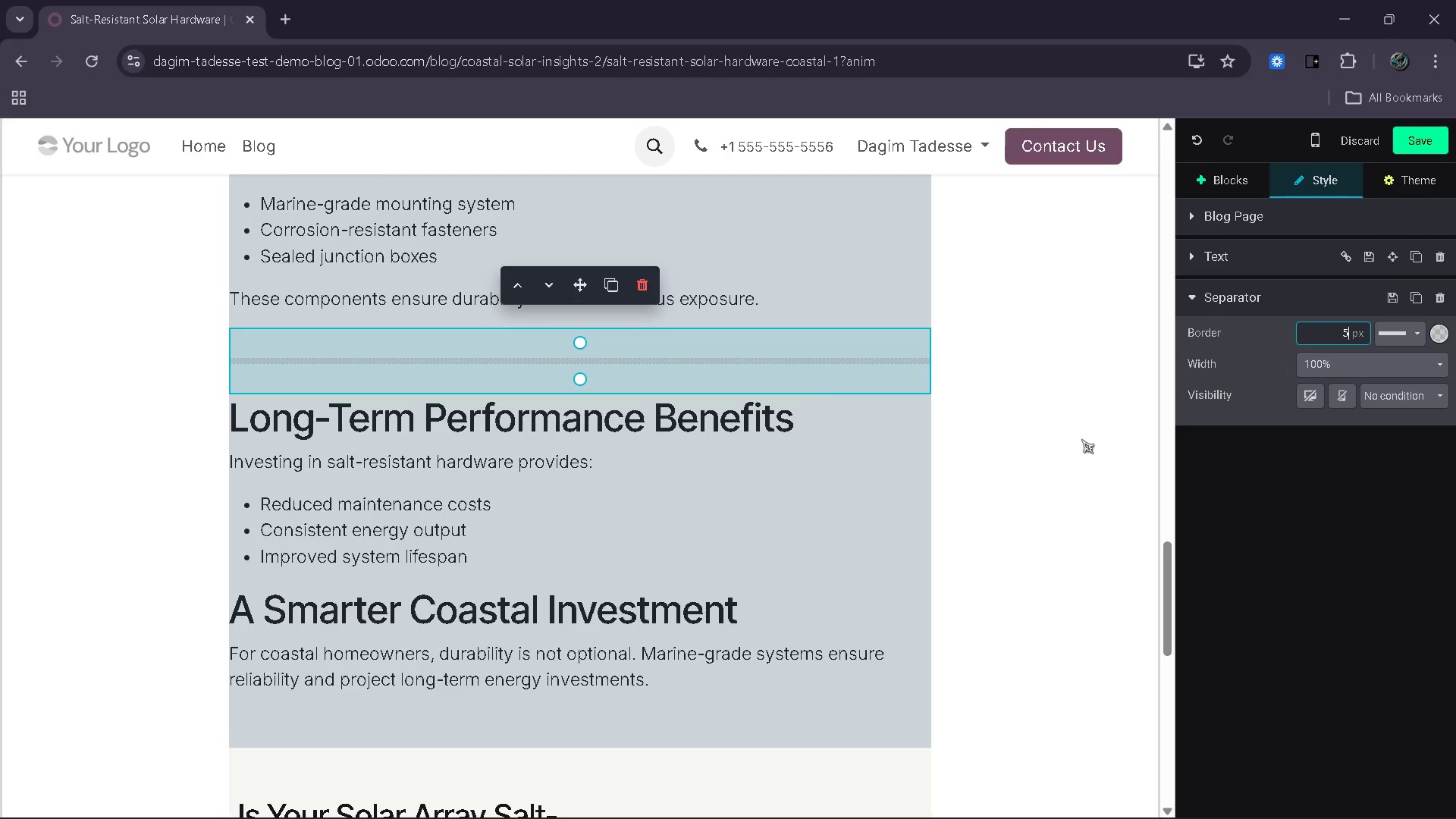 
left_click([1081, 439])
 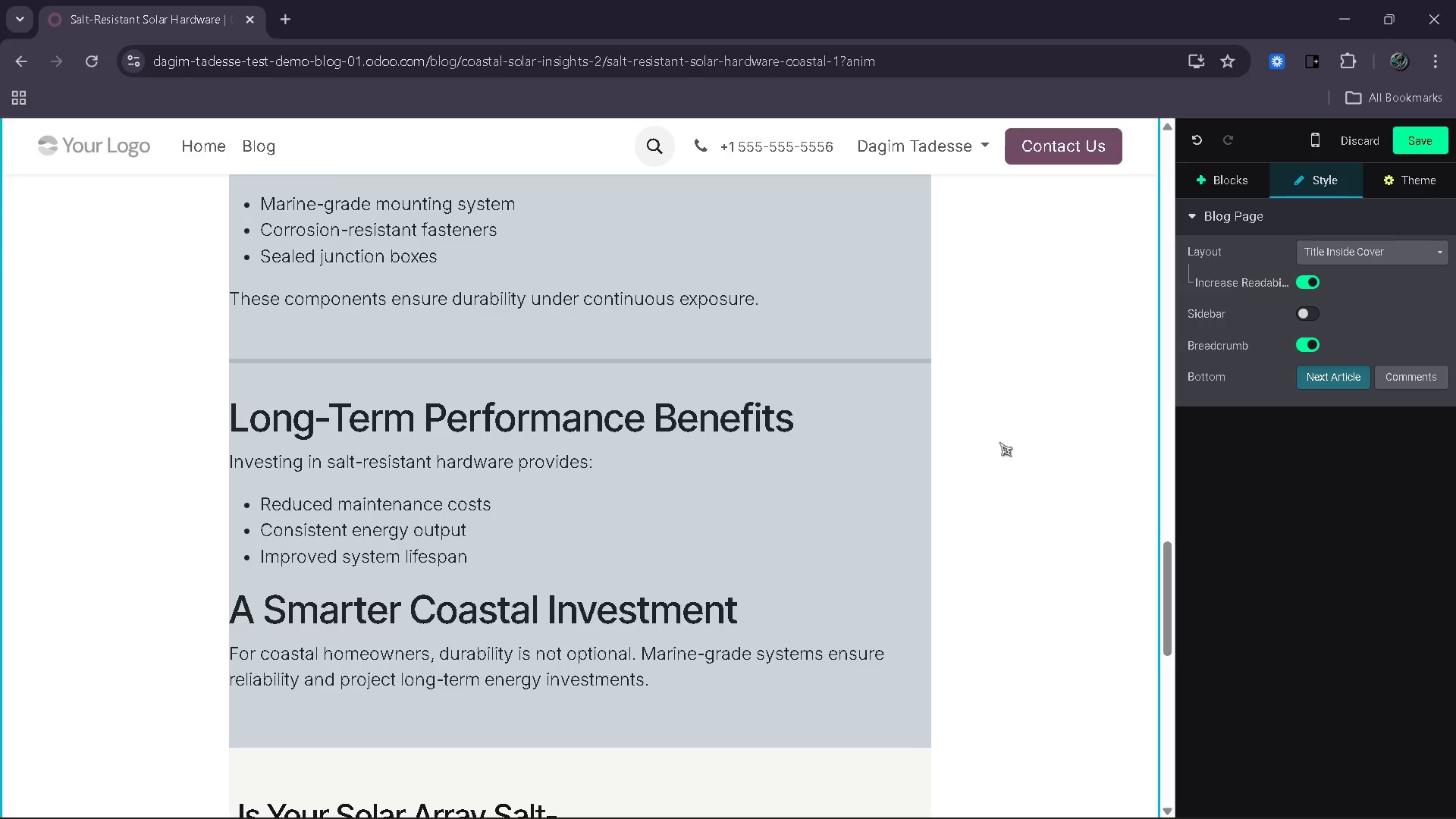 
mouse_move([943, 405])
 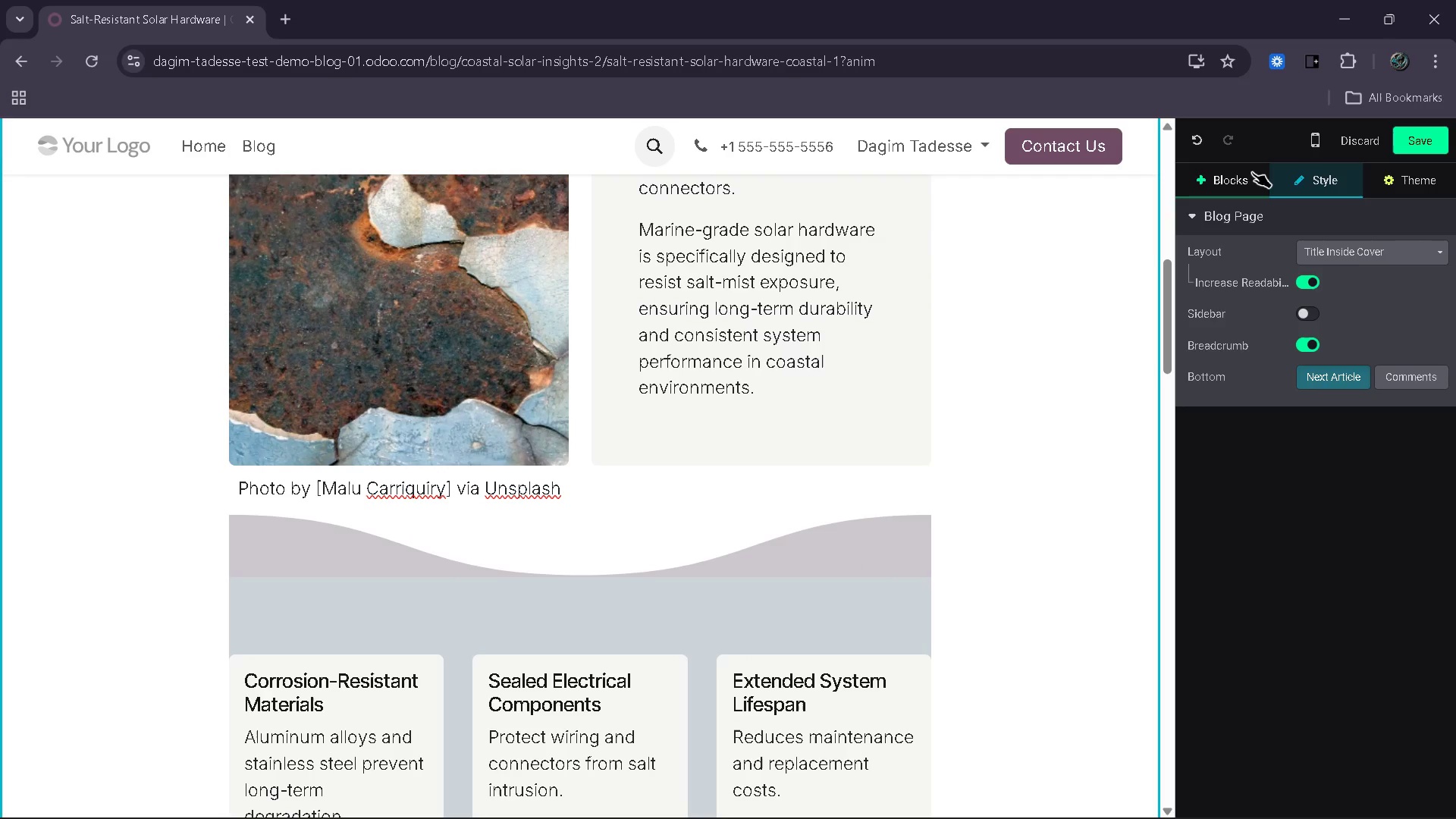 
left_click([1251, 172])
 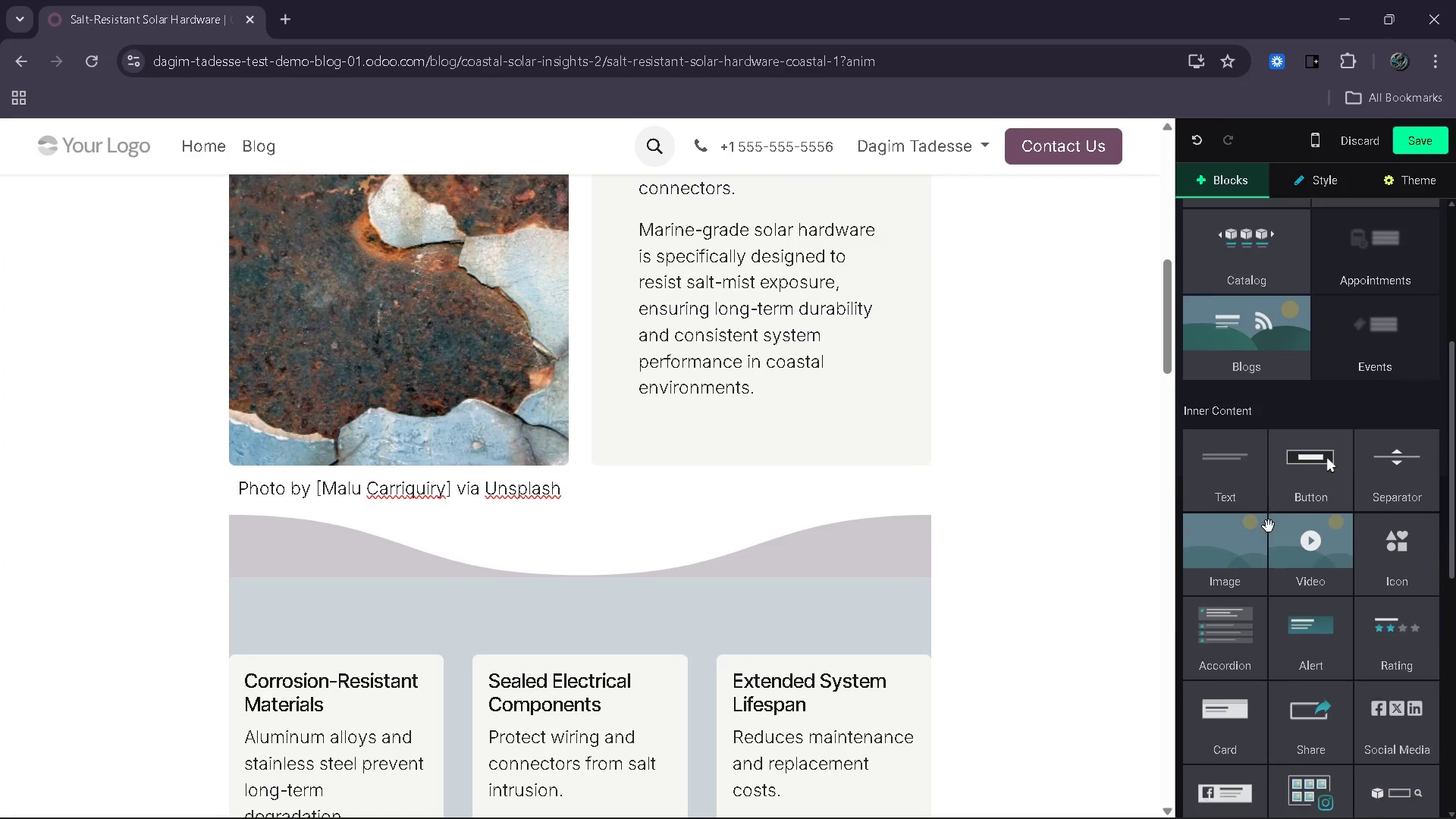 
left_click_drag(start_coordinate=[1401, 466], to_coordinate=[749, 599])
 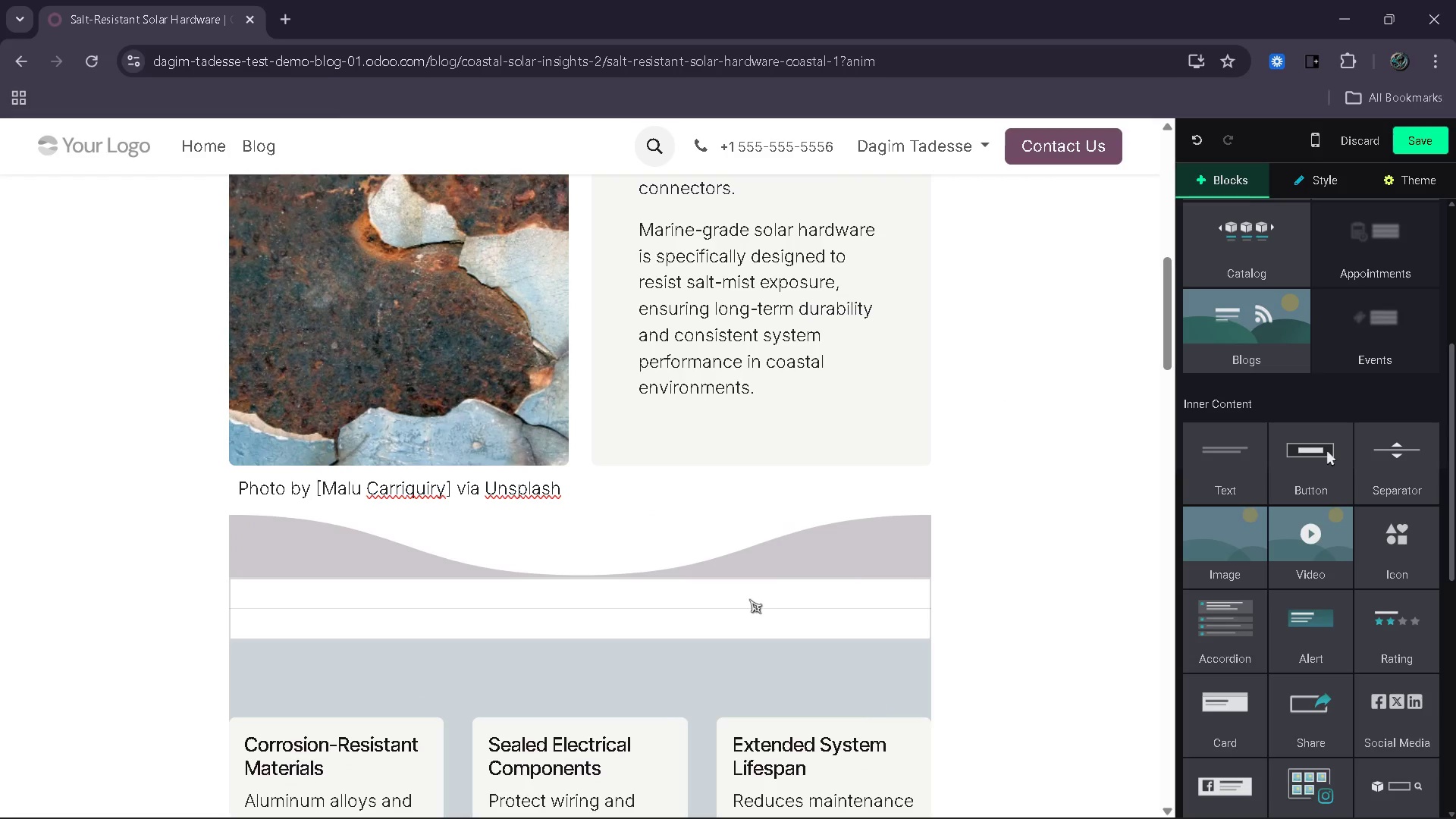 
key(Control+Z)
 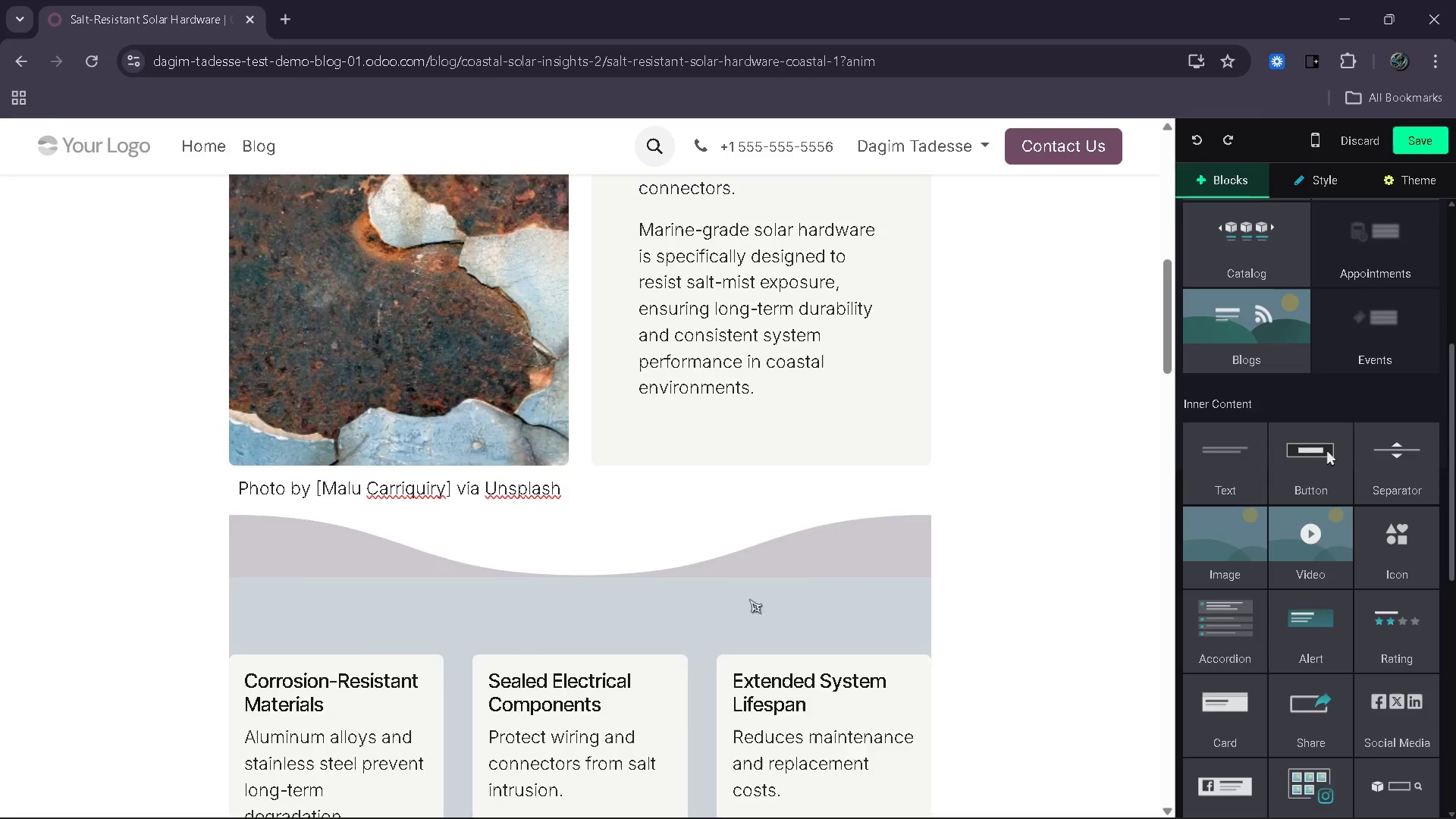 
key(Control+Z)
 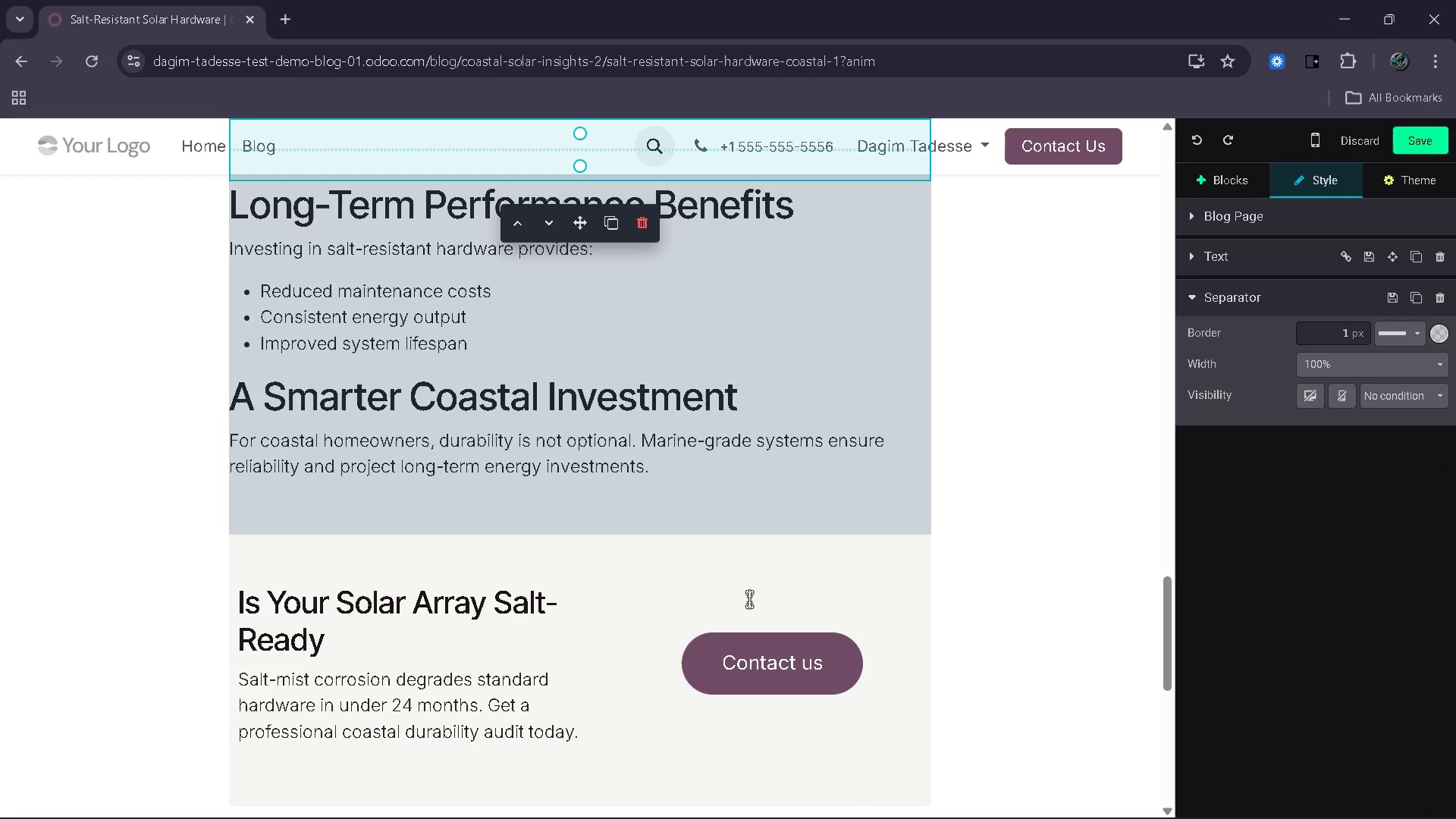 
key(Control+Y)
 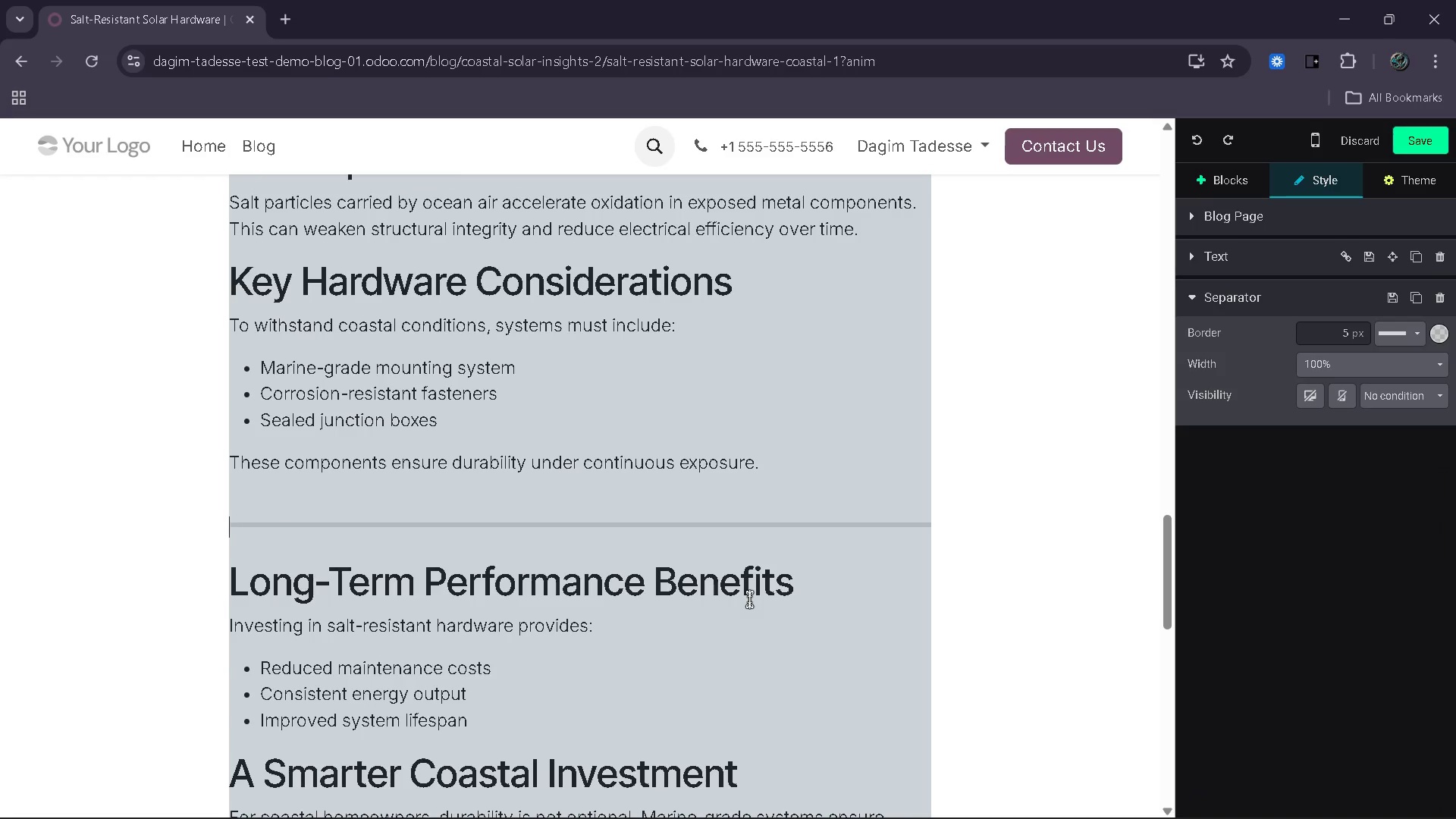 
left_click([1090, 437])
 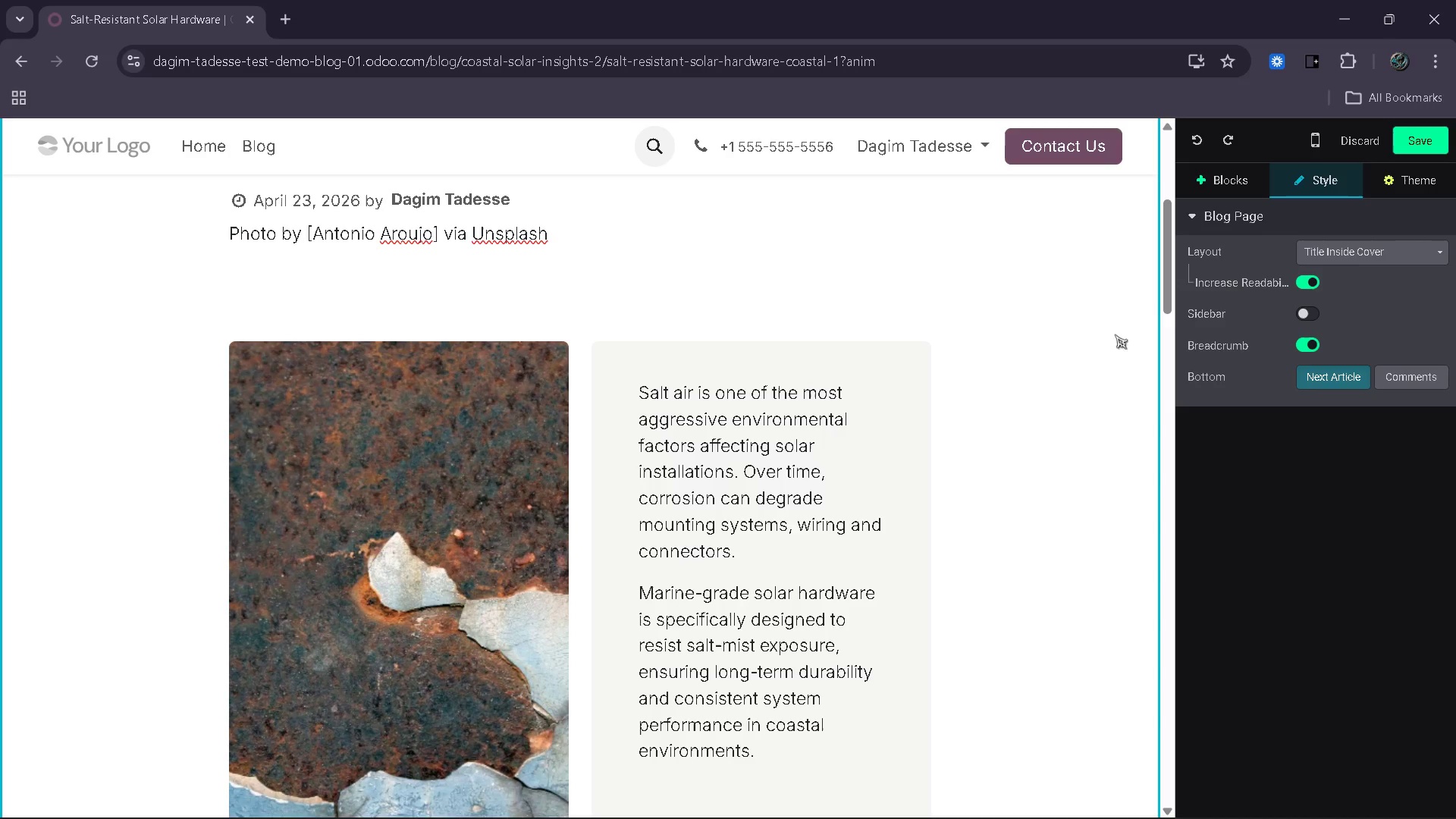 
wait(16.62)
 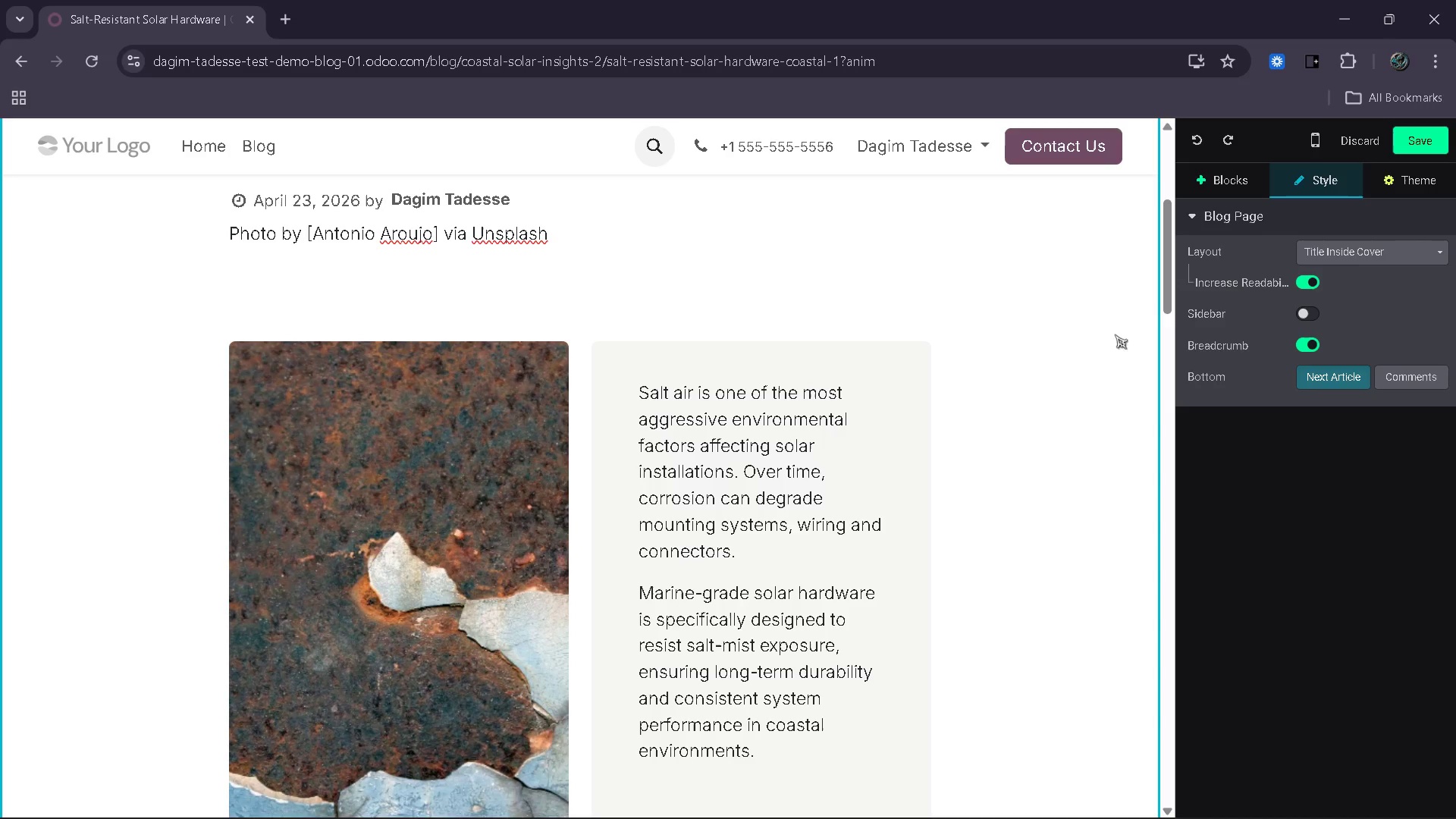 
left_click([1098, 424])
 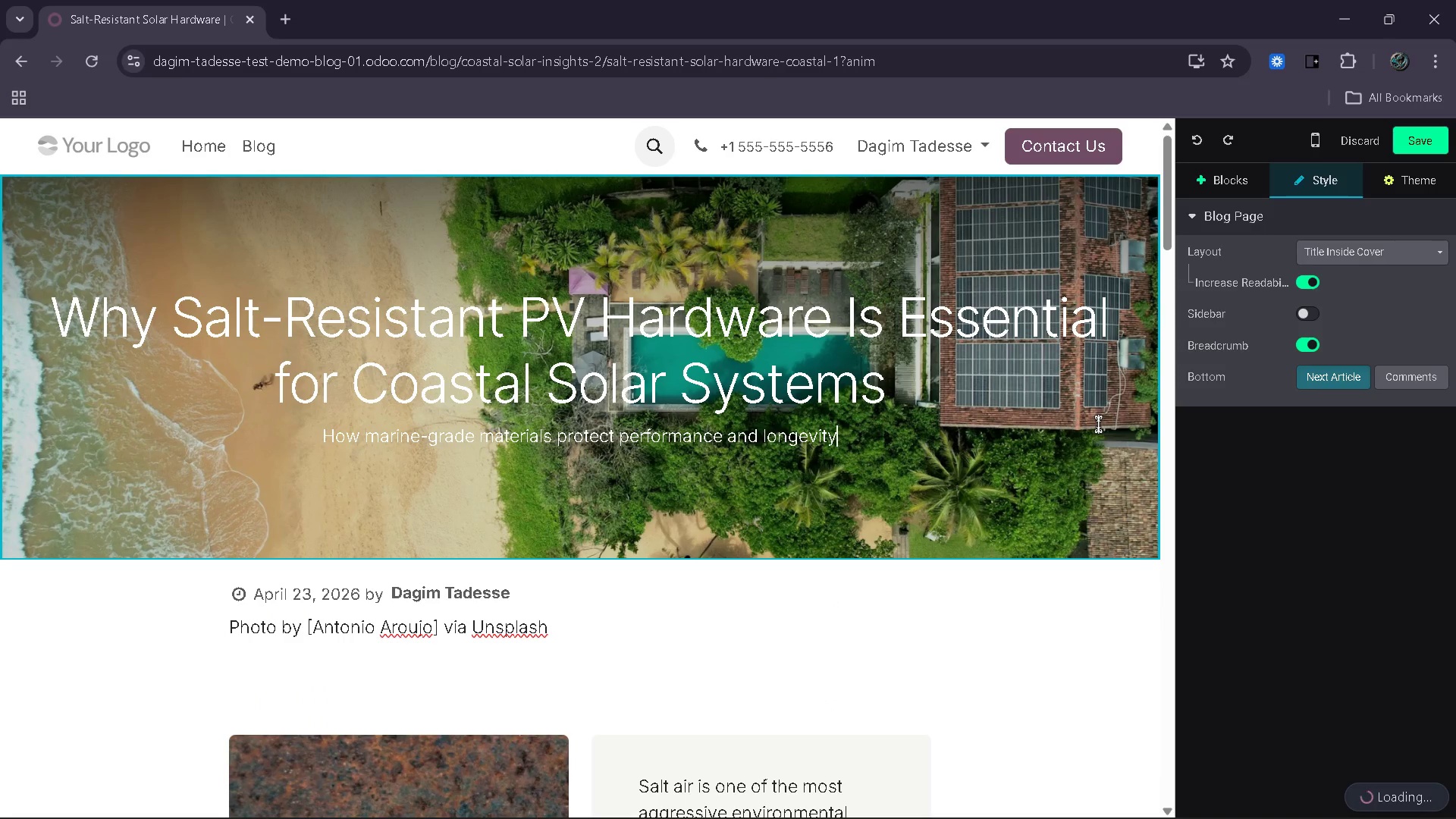 
left_click_drag(start_coordinate=[833, 410], to_coordinate=[730, 400])
 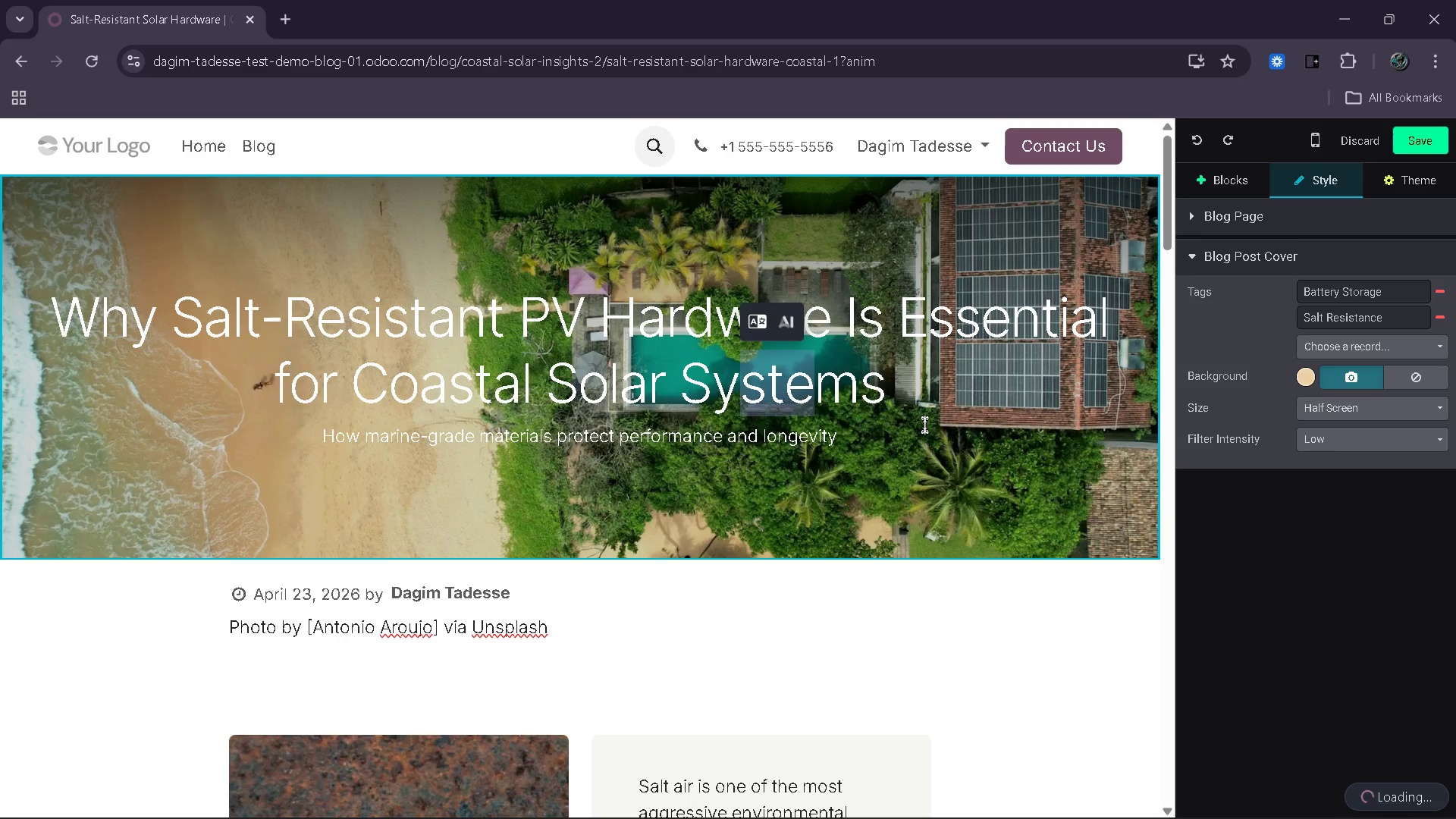 
left_click([1072, 460])
 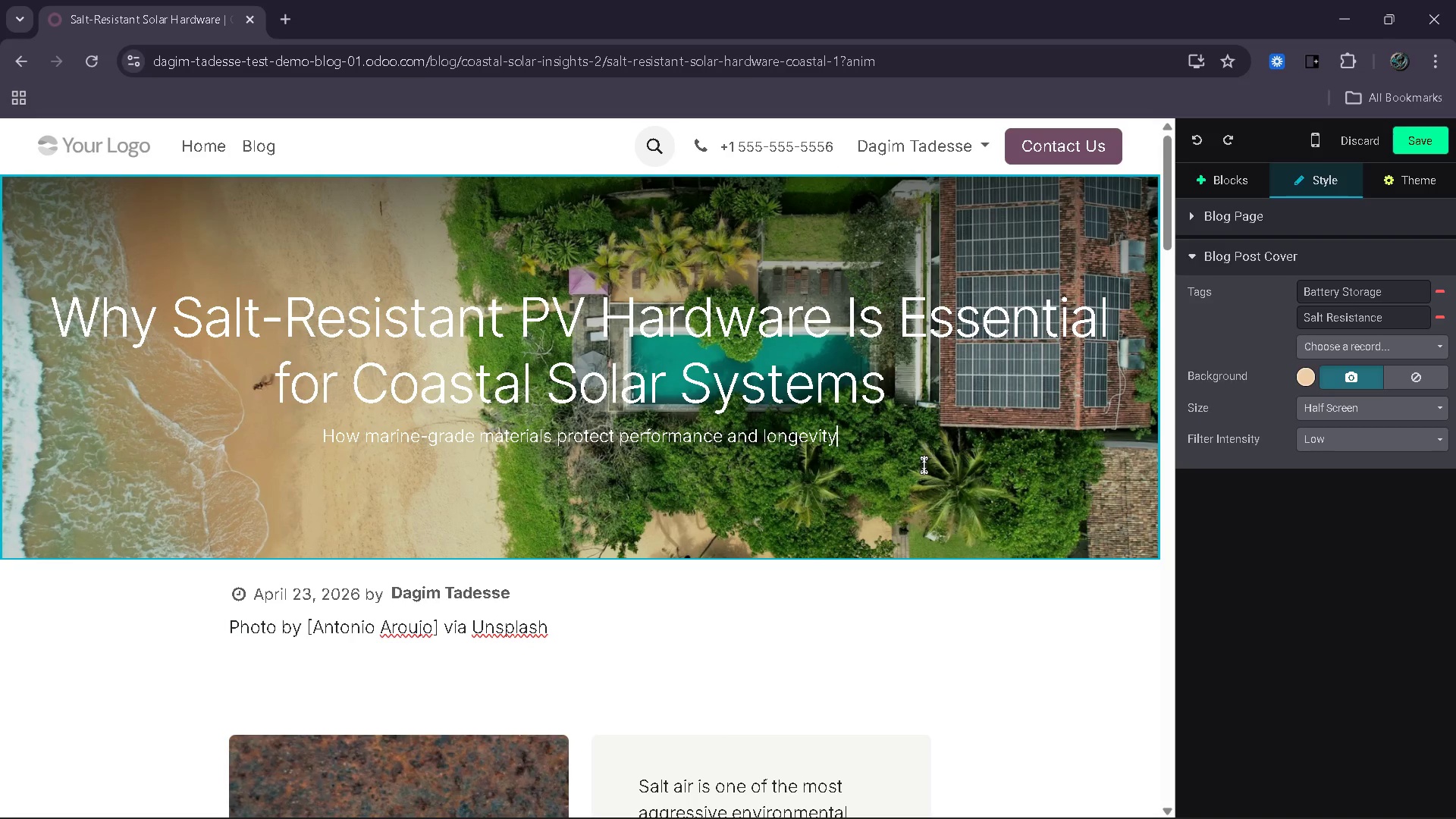 
wait(12.52)
 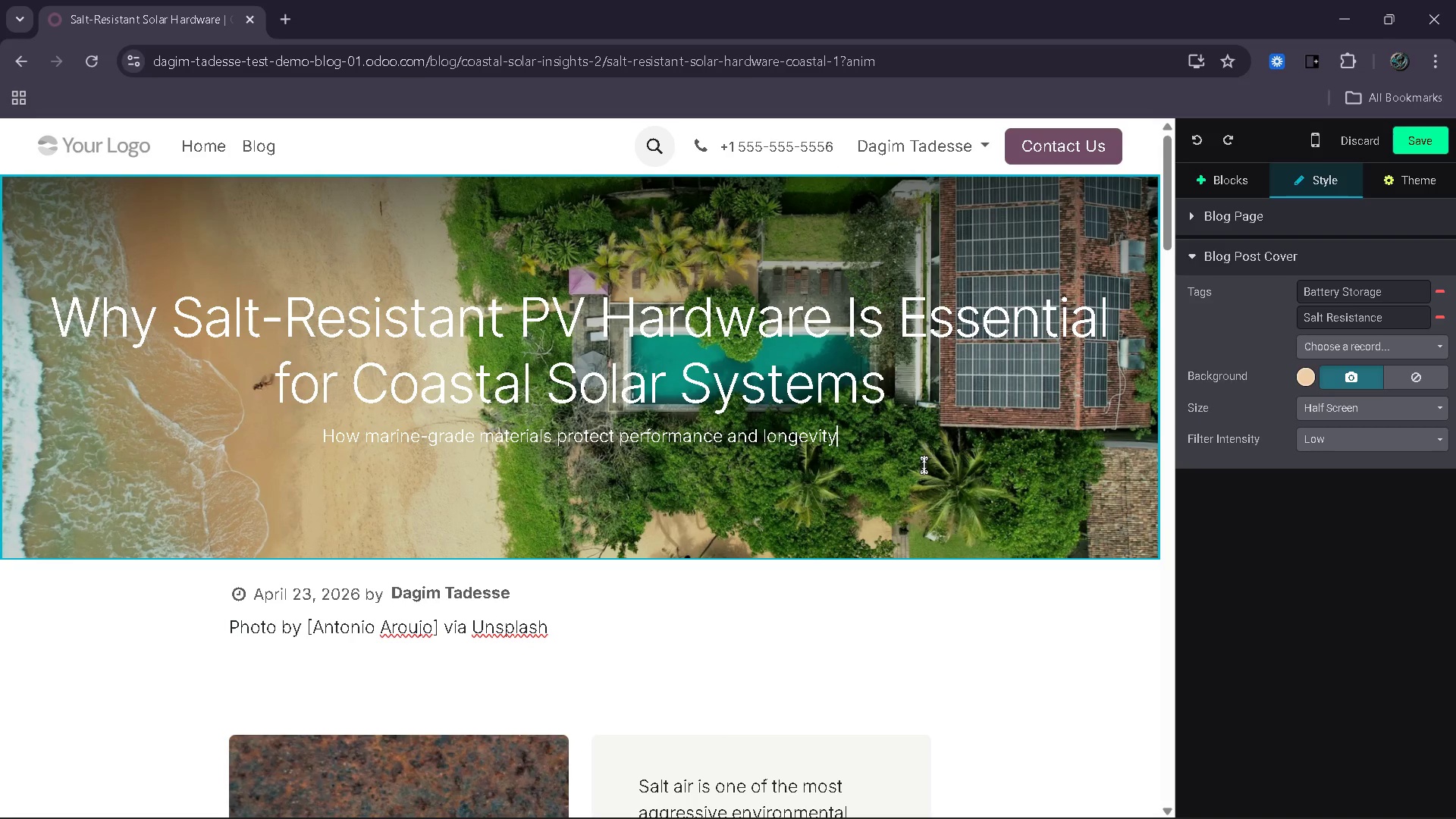 
left_click([1423, 140])
 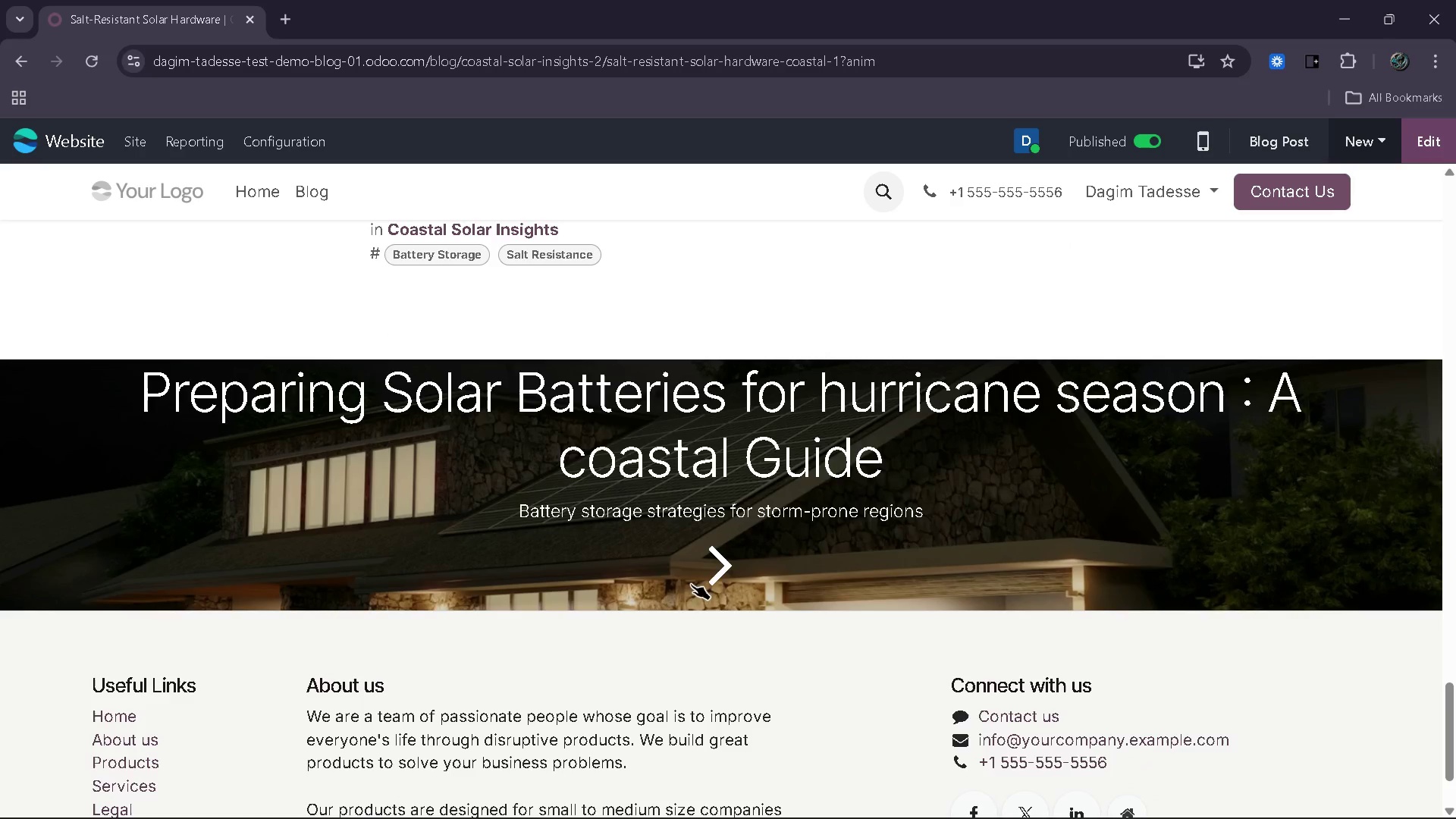 
wait(19.34)
 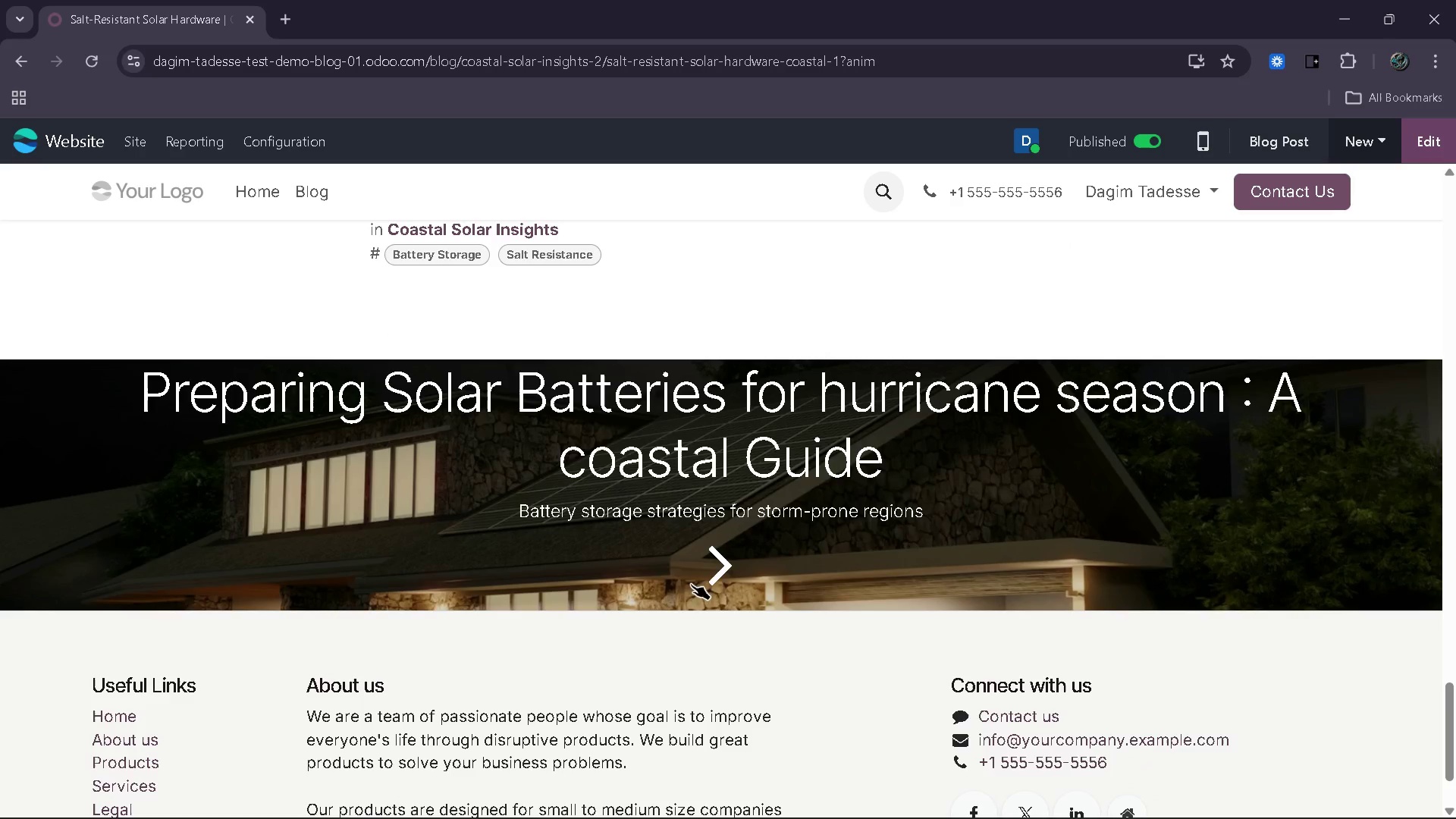 
left_click([732, 530])
 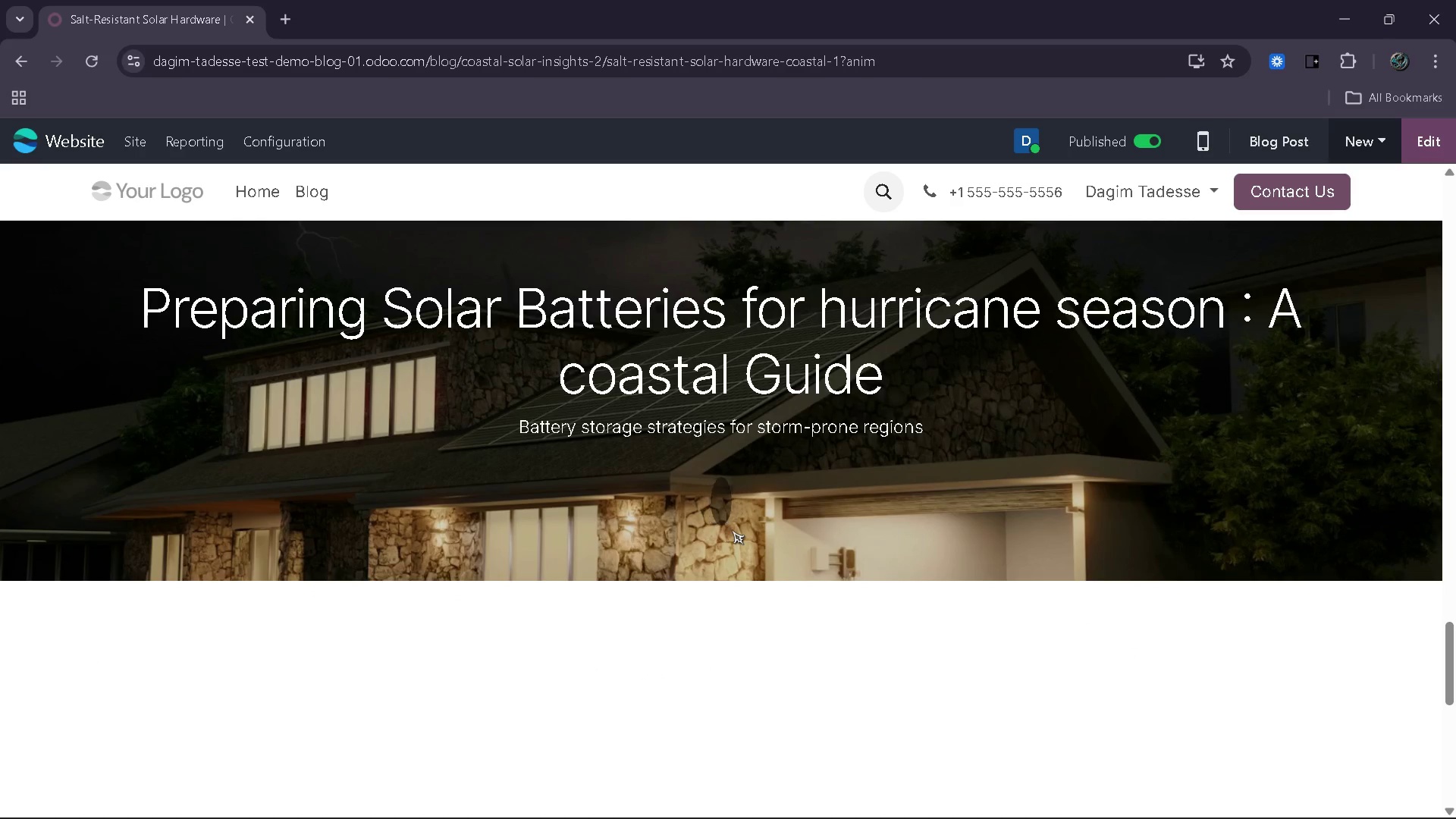 
wait(9.72)
 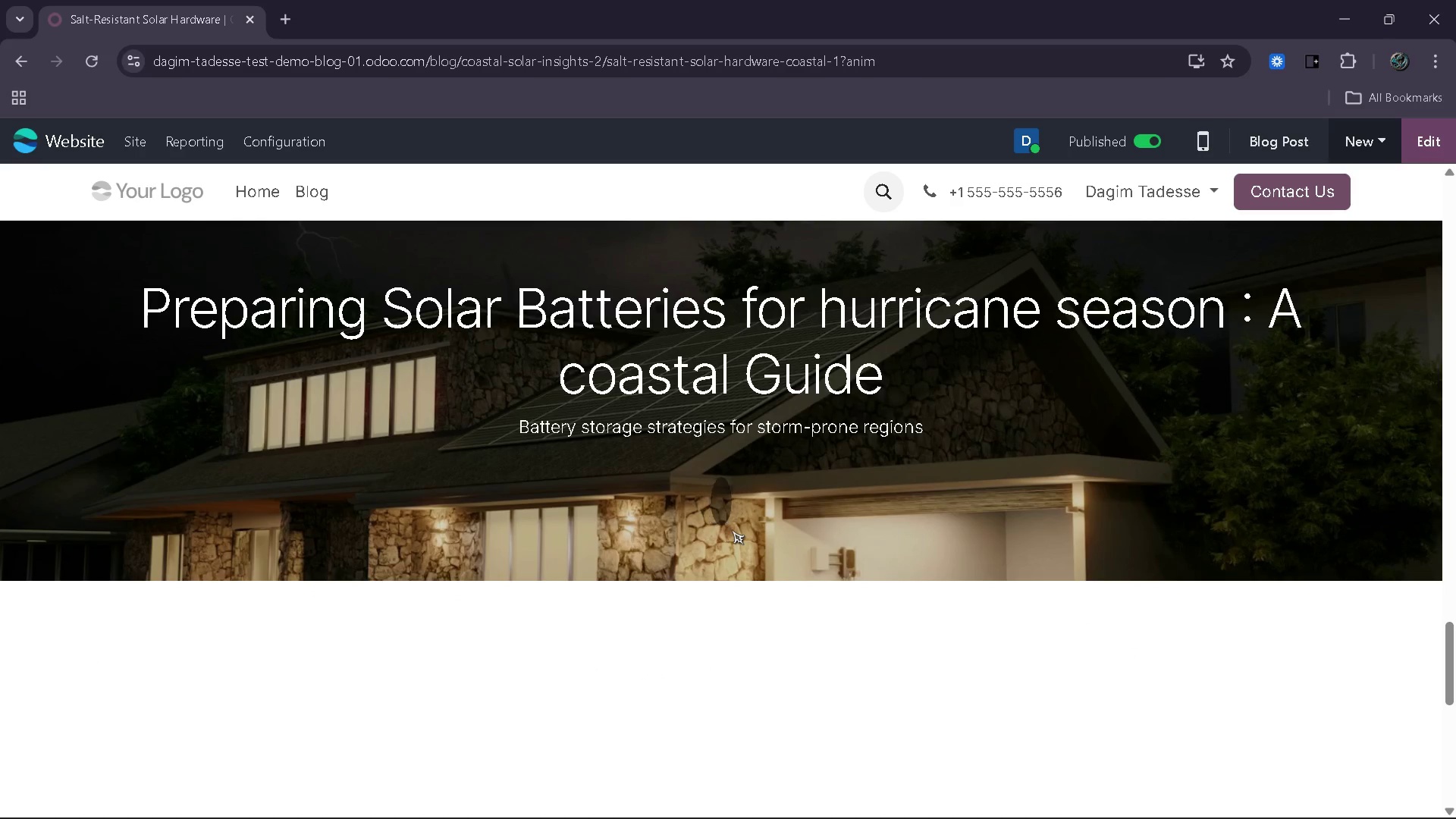 
left_click([710, 556])
 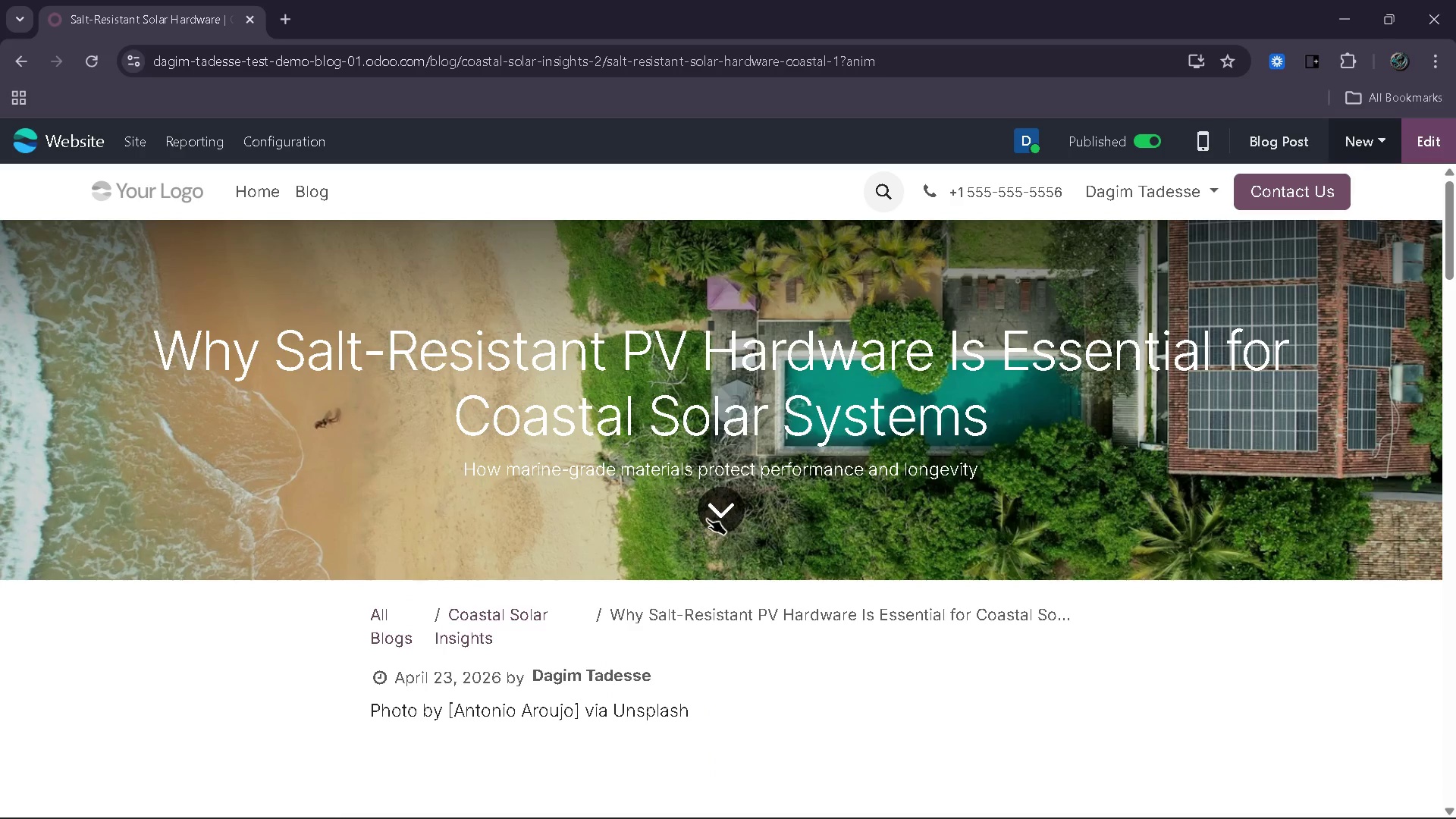 